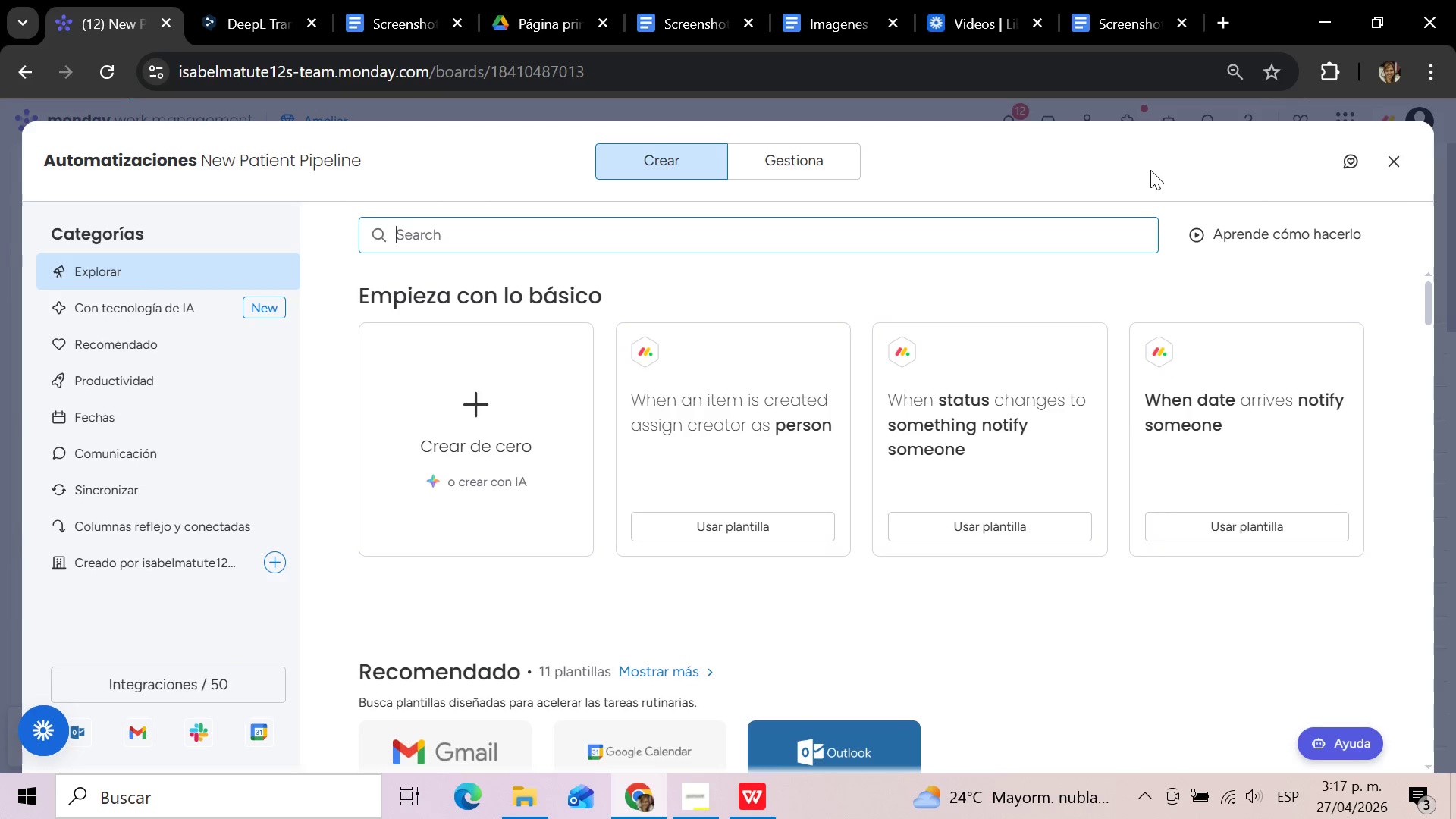 
left_click([828, 236])
 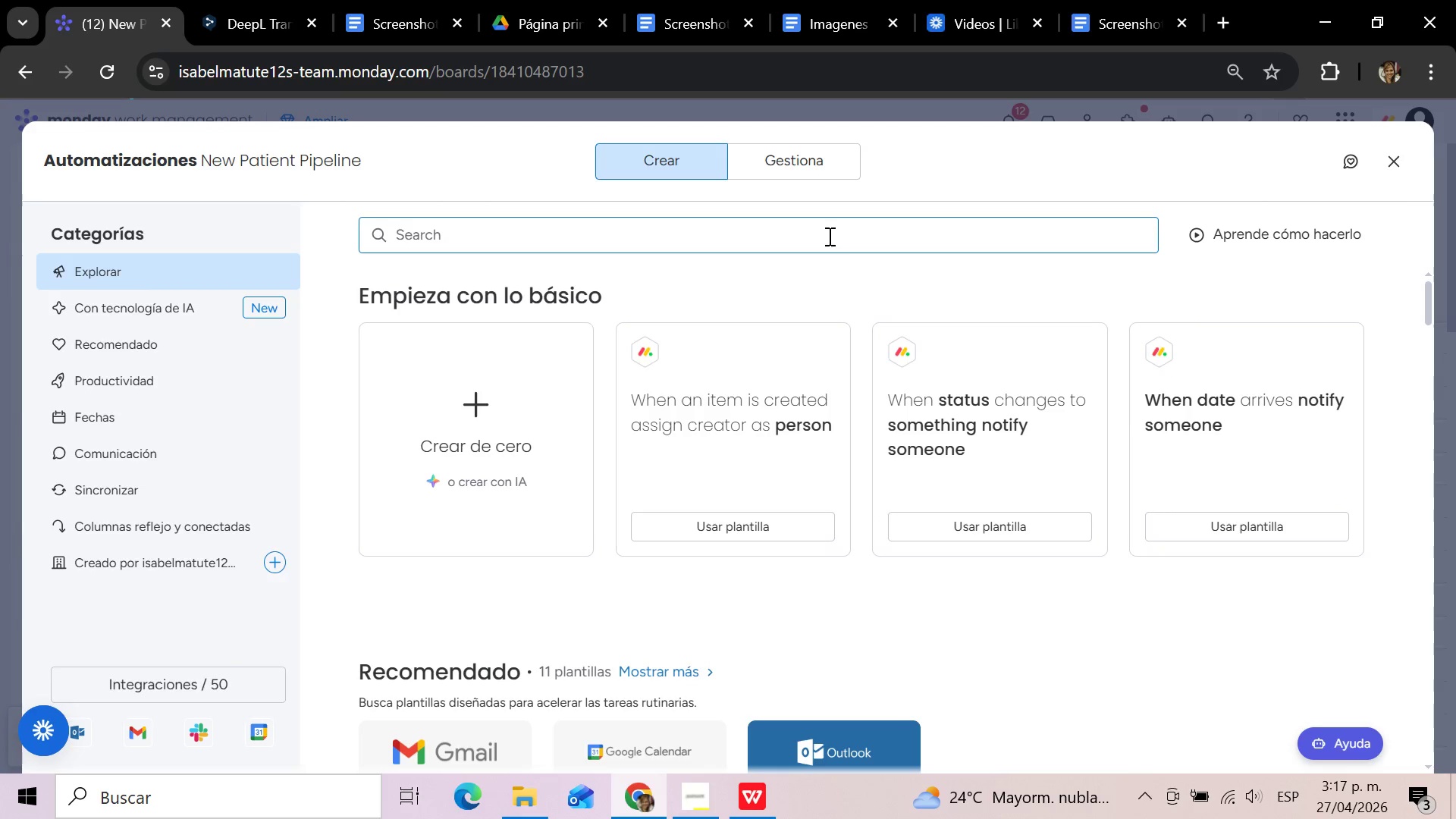 
type(t)
key(Backspace)
type(stat)
 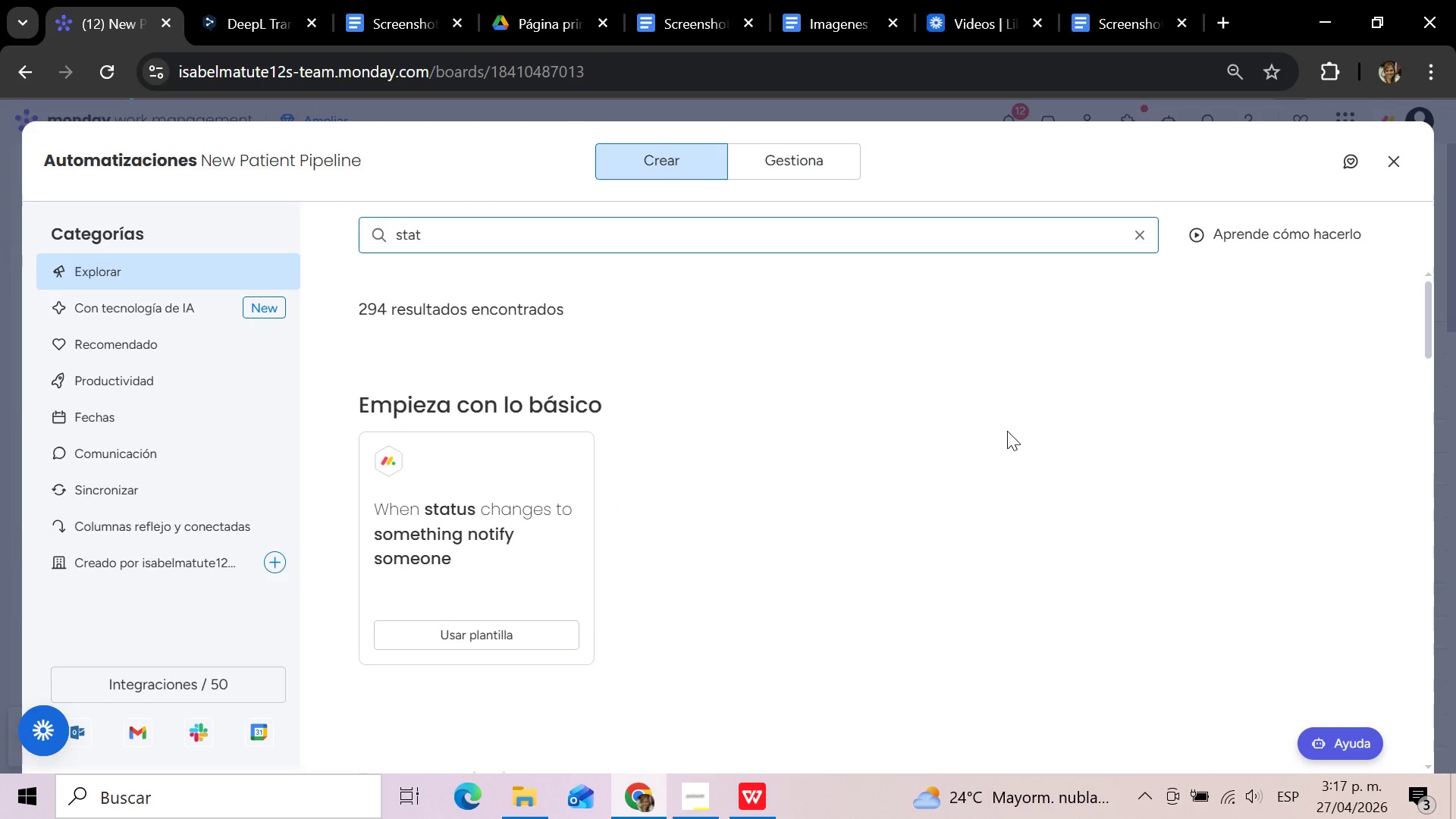 
scroll: coordinate [1009, 434], scroll_direction: down, amount: 12.0
 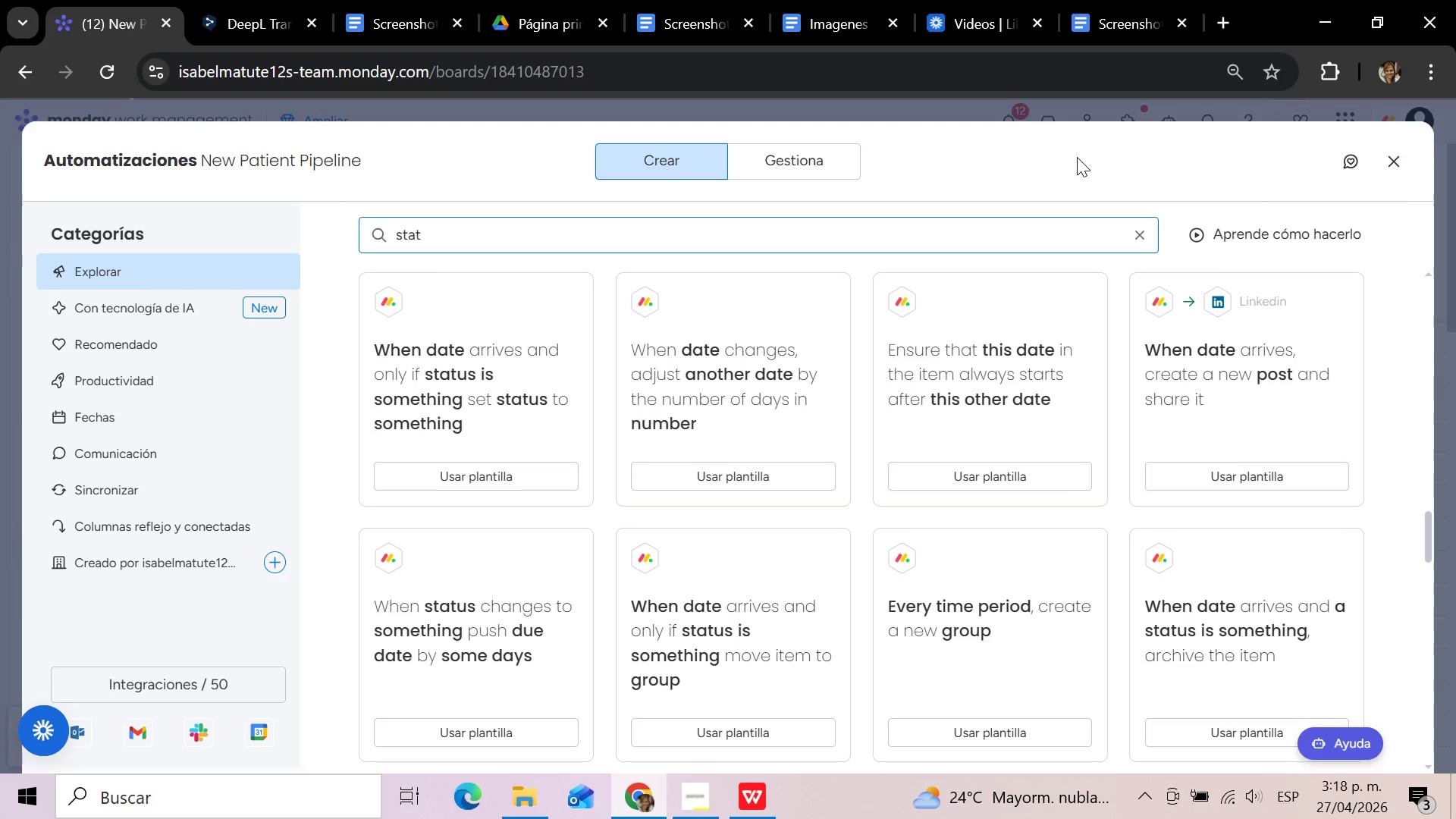 
wait(40.0)
 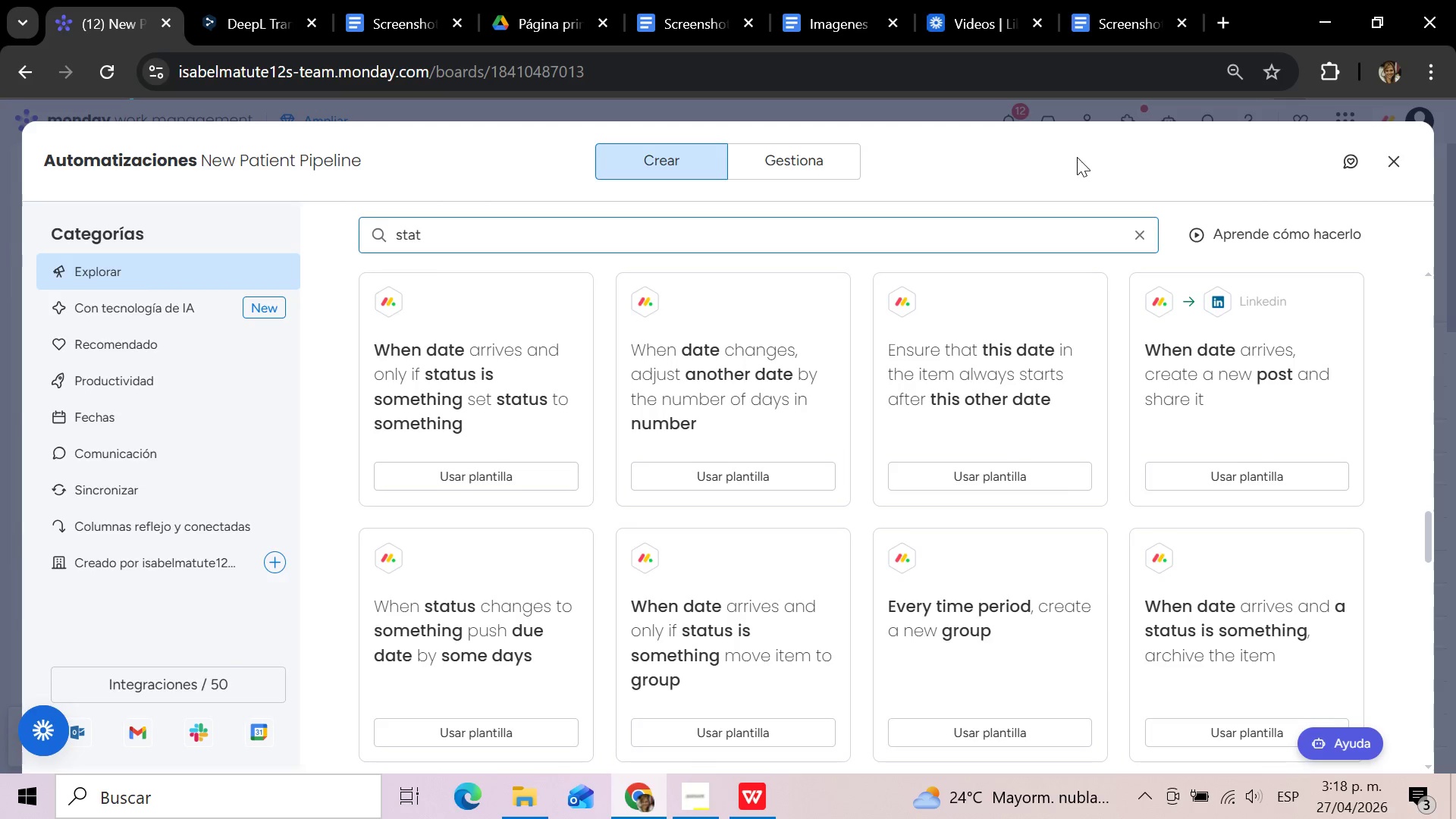 
scroll: coordinate [1394, 440], scroll_direction: none, amount: 0.0
 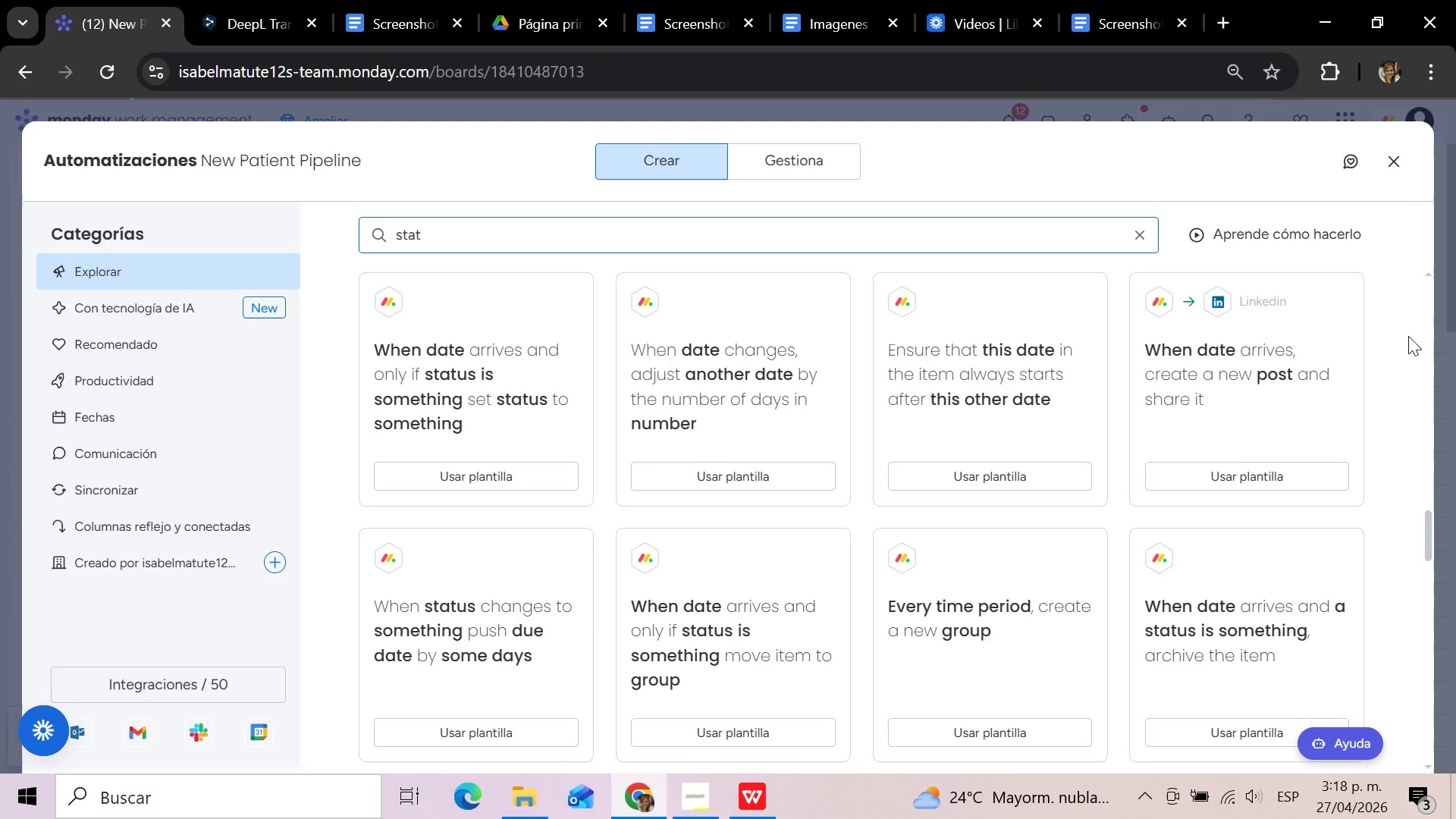 
left_click([1408, 336])
 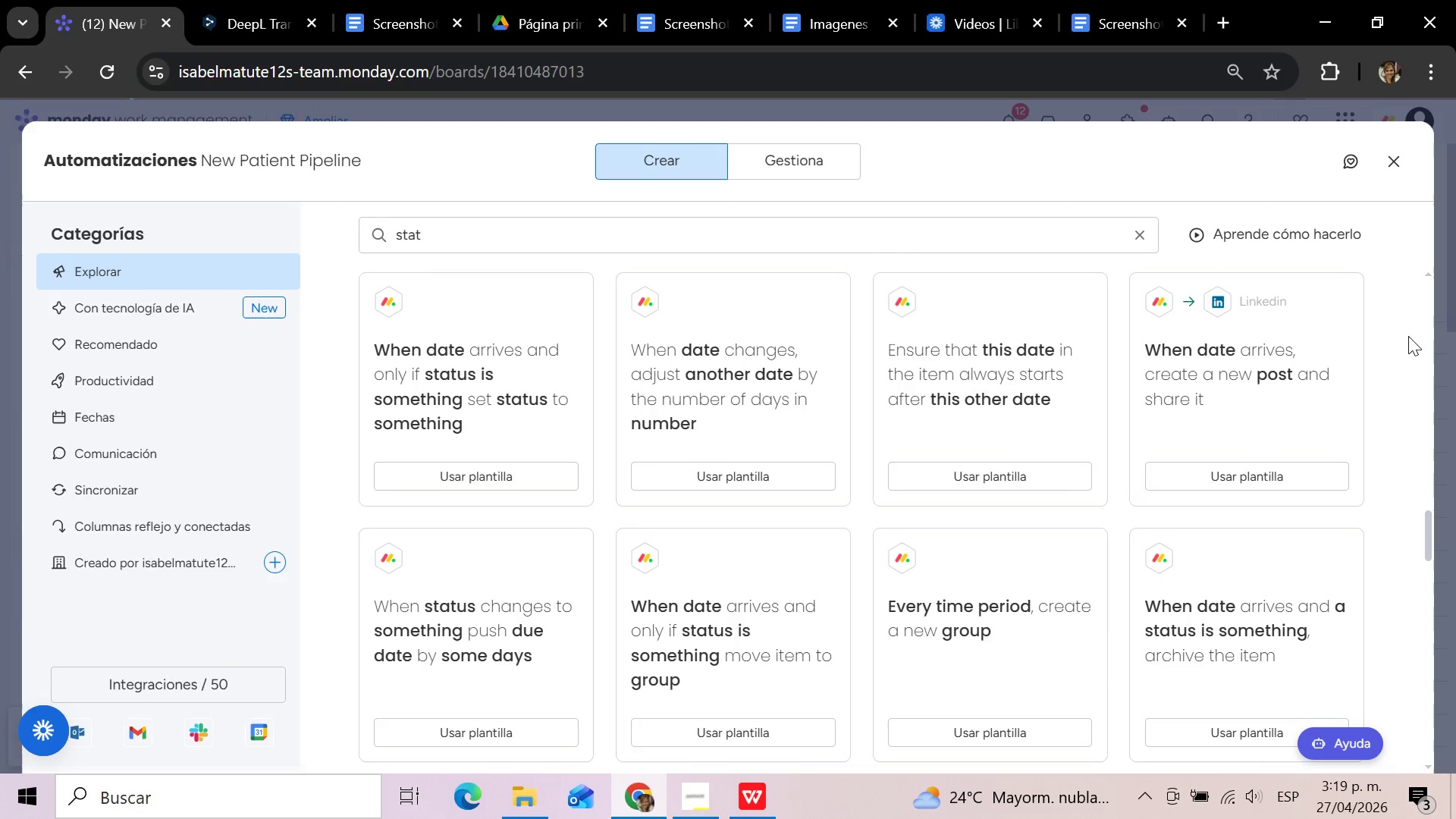 
wait(56.69)
 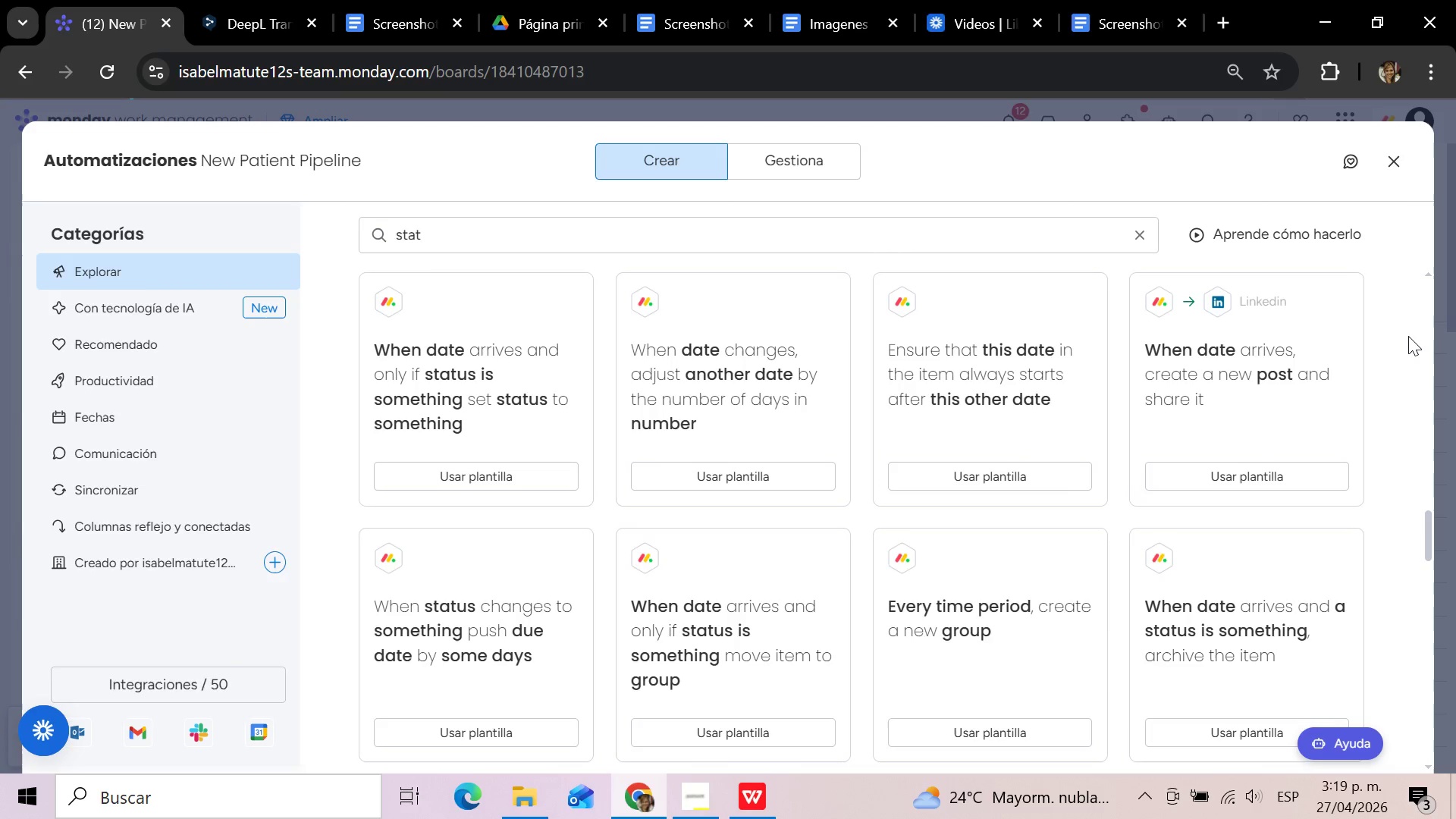 
scroll: coordinate [1408, 336], scroll_direction: up, amount: 1.0
 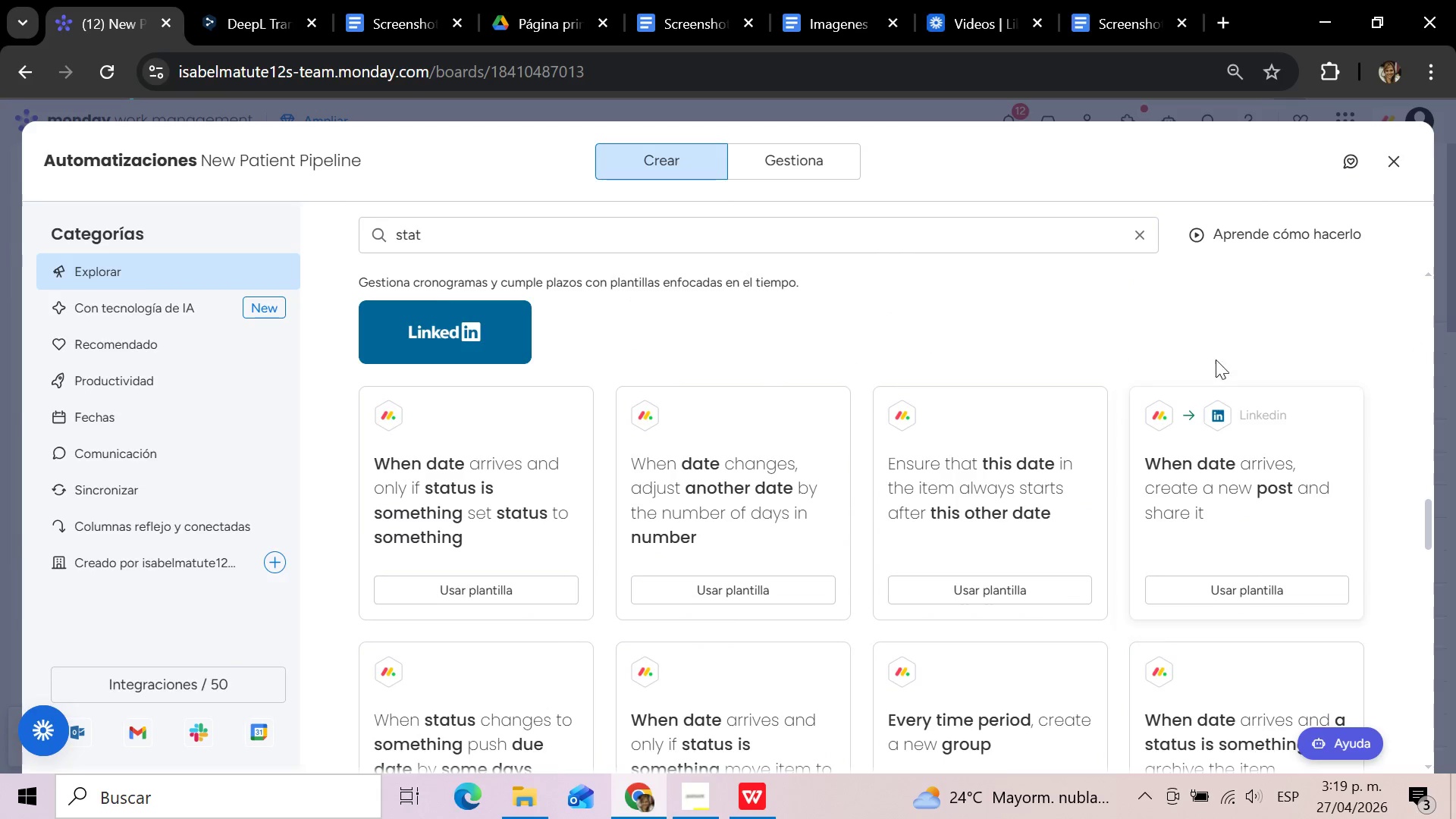 
left_click([1175, 300])
 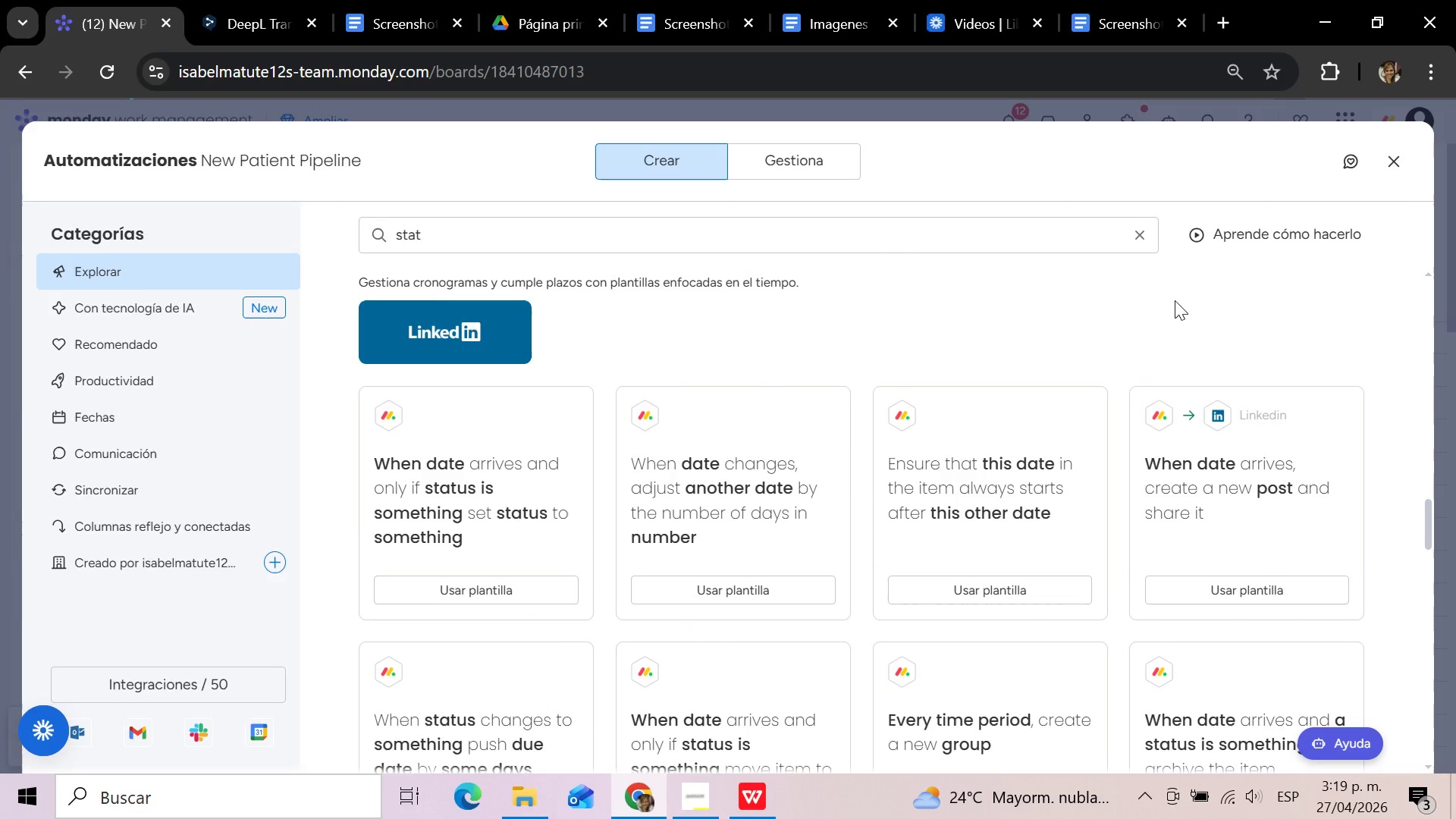 
wait(9.33)
 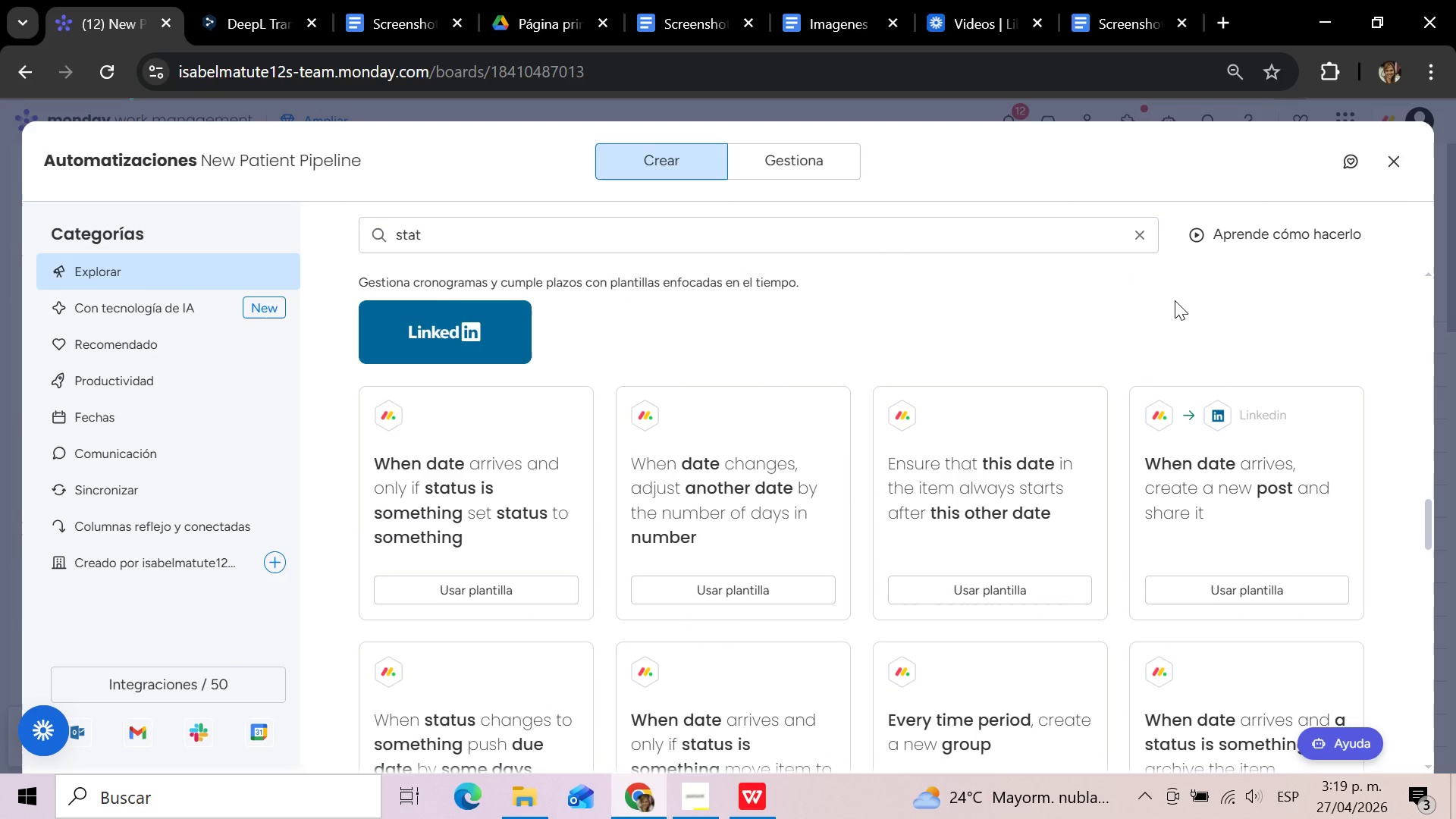 
left_click([1082, 286])
 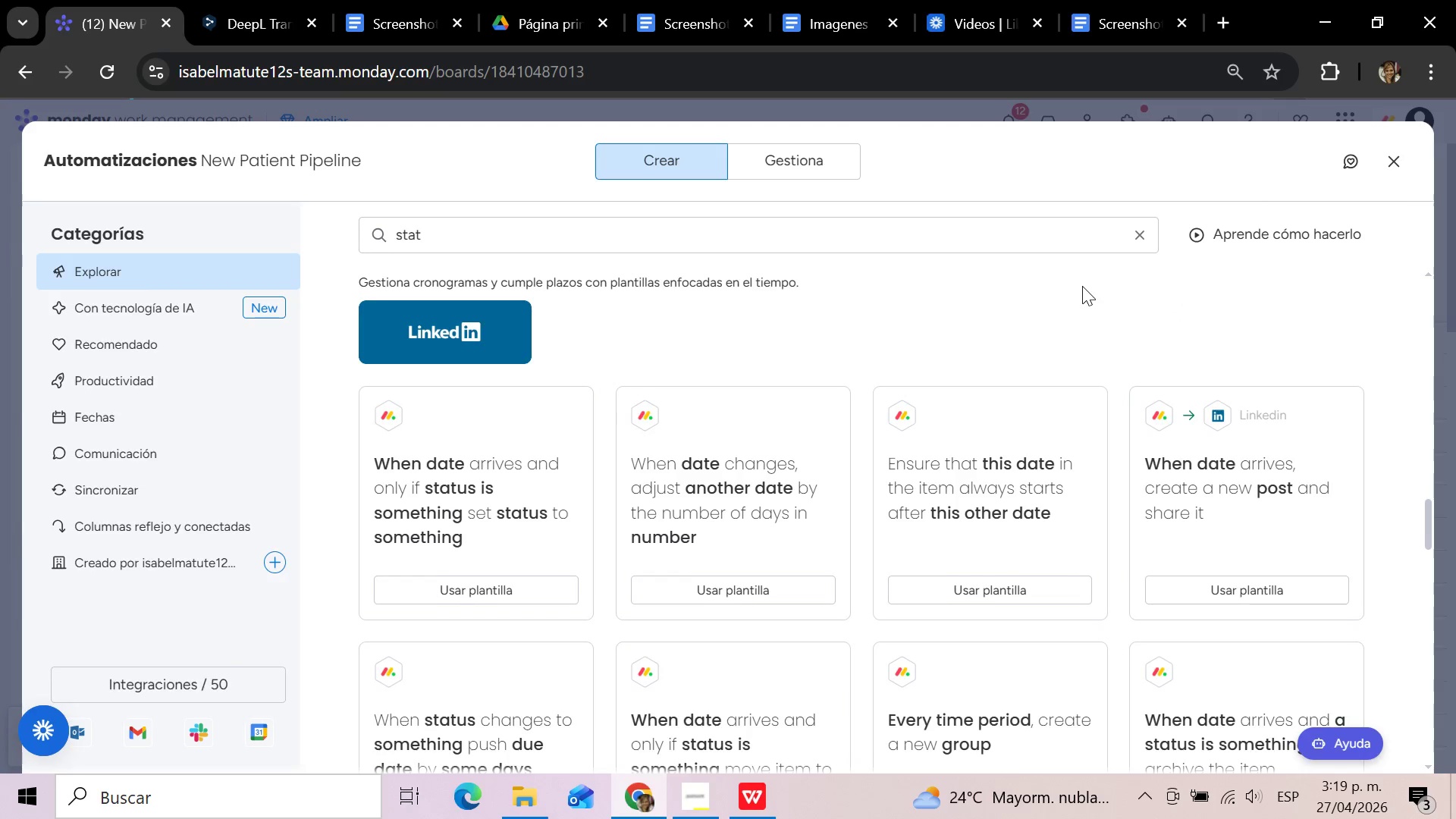 
scroll: coordinate [1082, 286], scroll_direction: down, amount: 2.0
 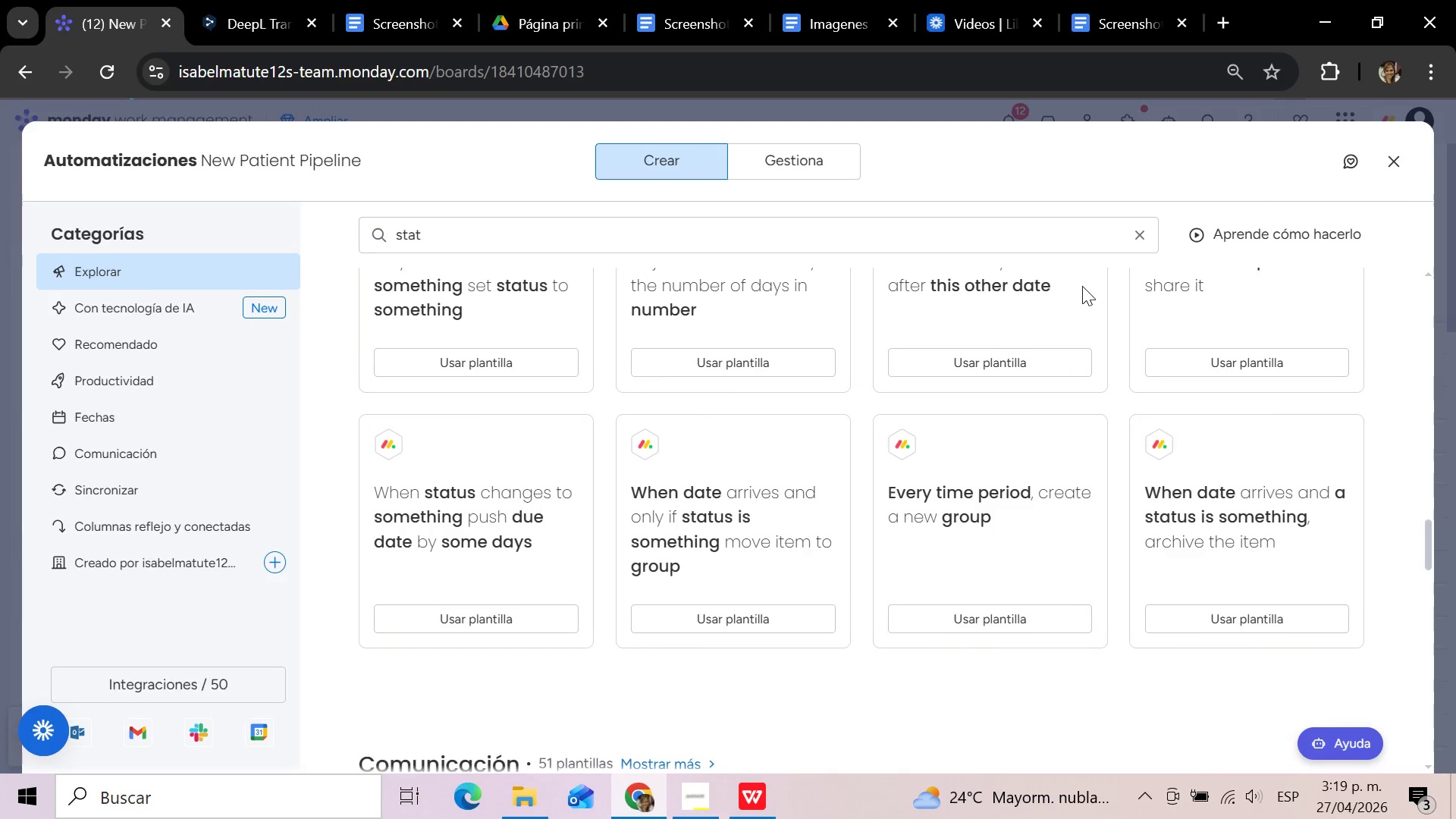 
scroll: coordinate [1081, 394], scroll_direction: up, amount: 2.0
 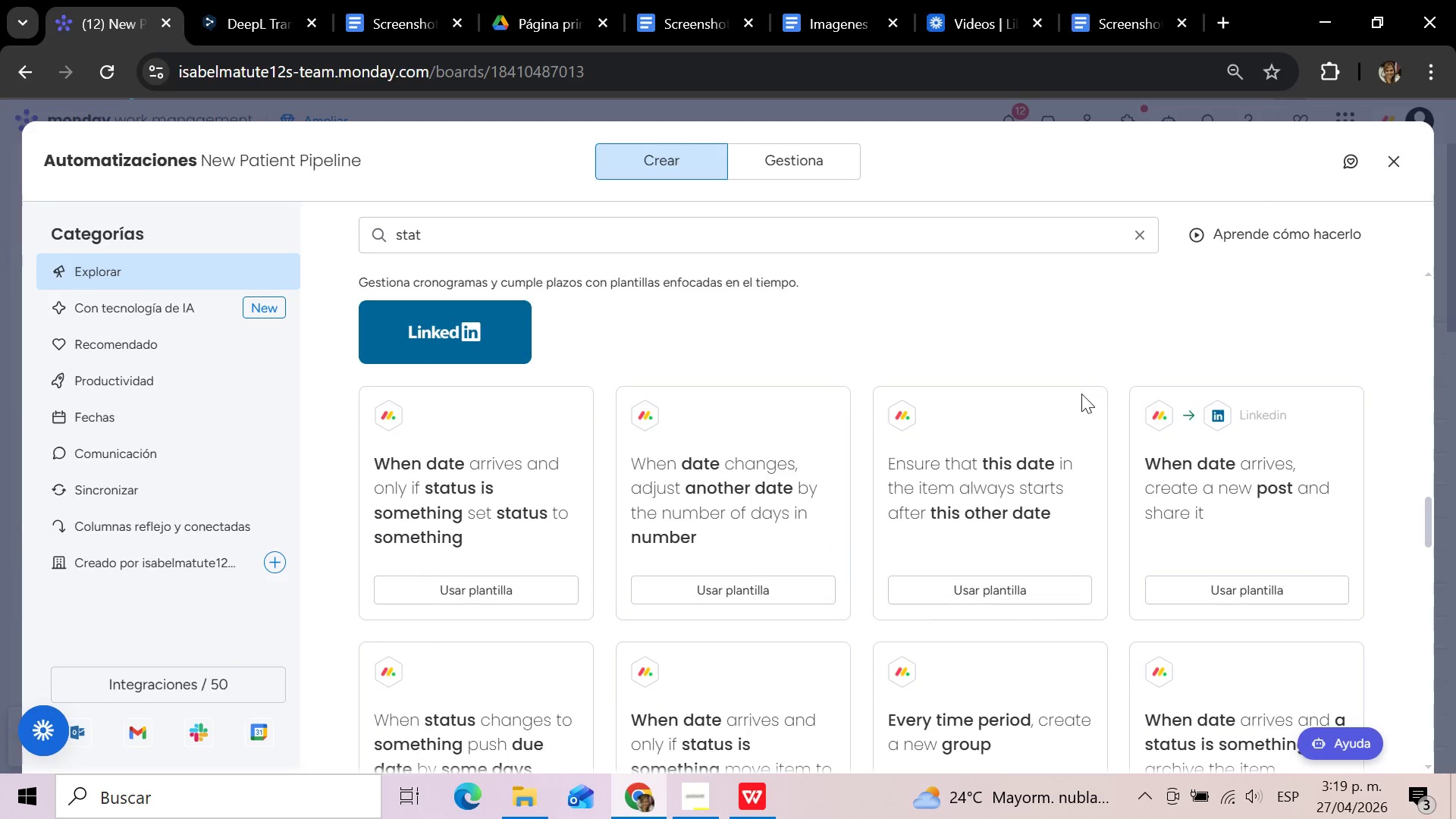 
scroll: coordinate [1081, 394], scroll_direction: down, amount: 2.0
 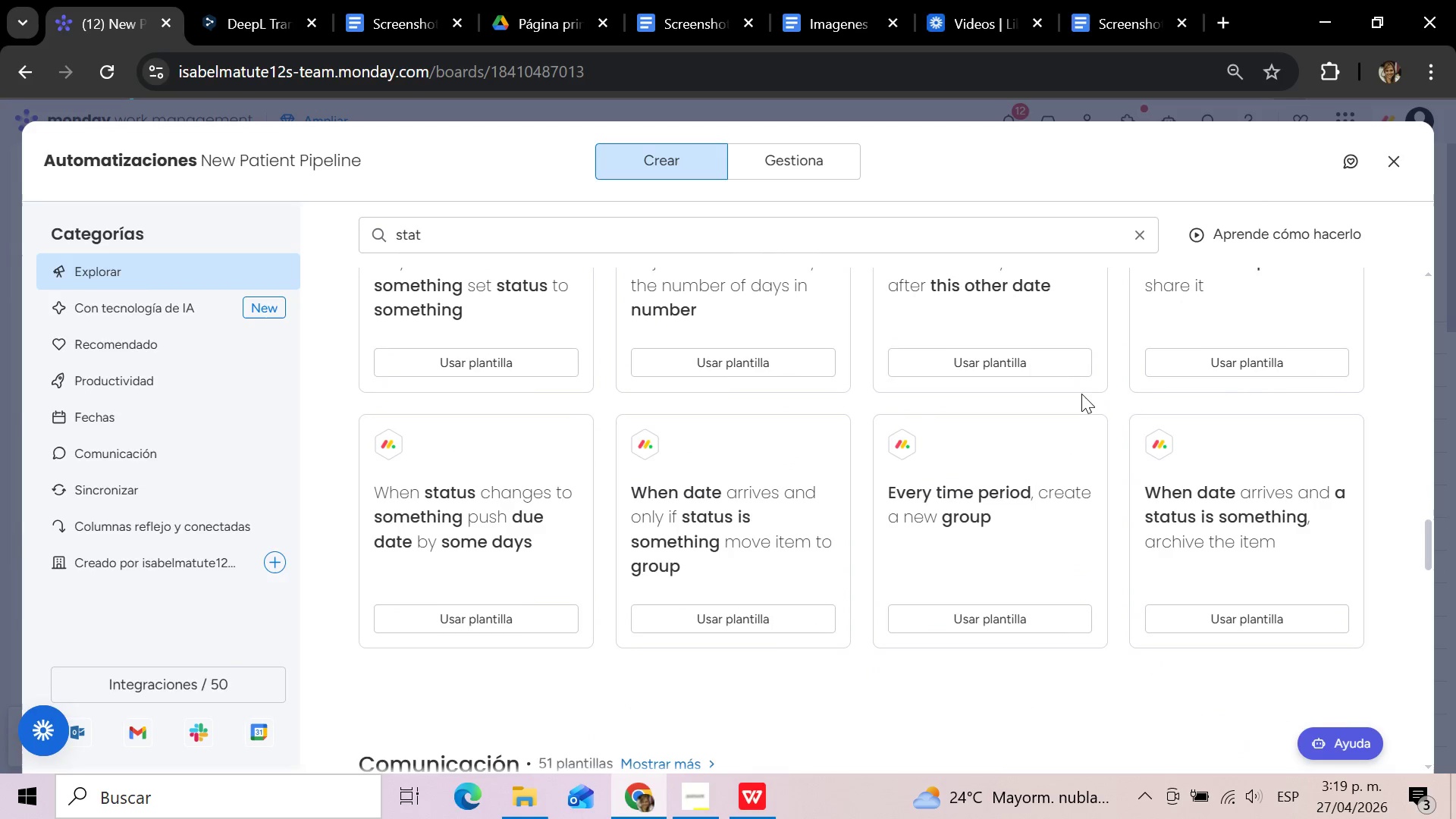 
scroll: coordinate [1081, 394], scroll_direction: up, amount: 1.0
 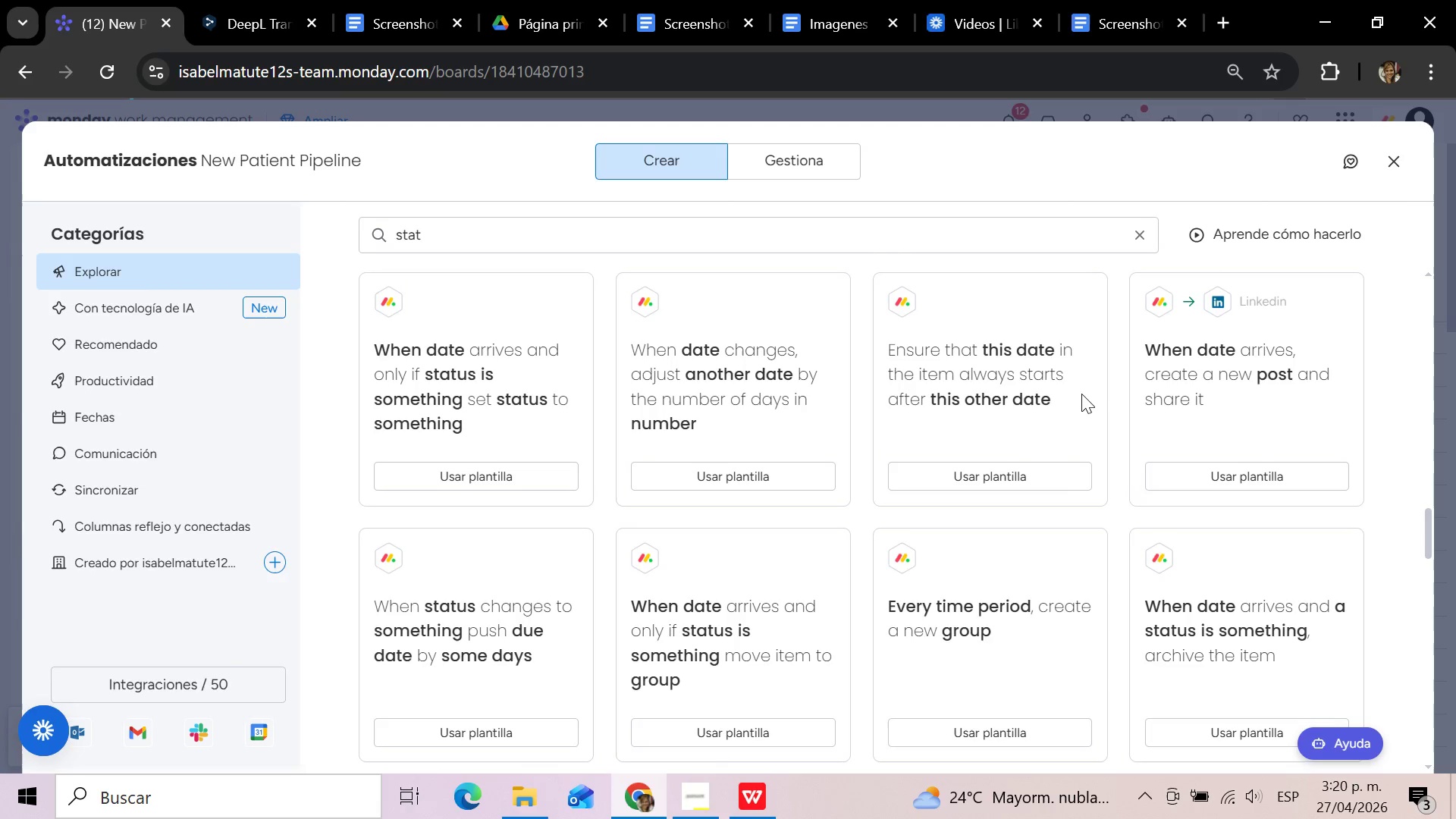 
wait(21.67)
 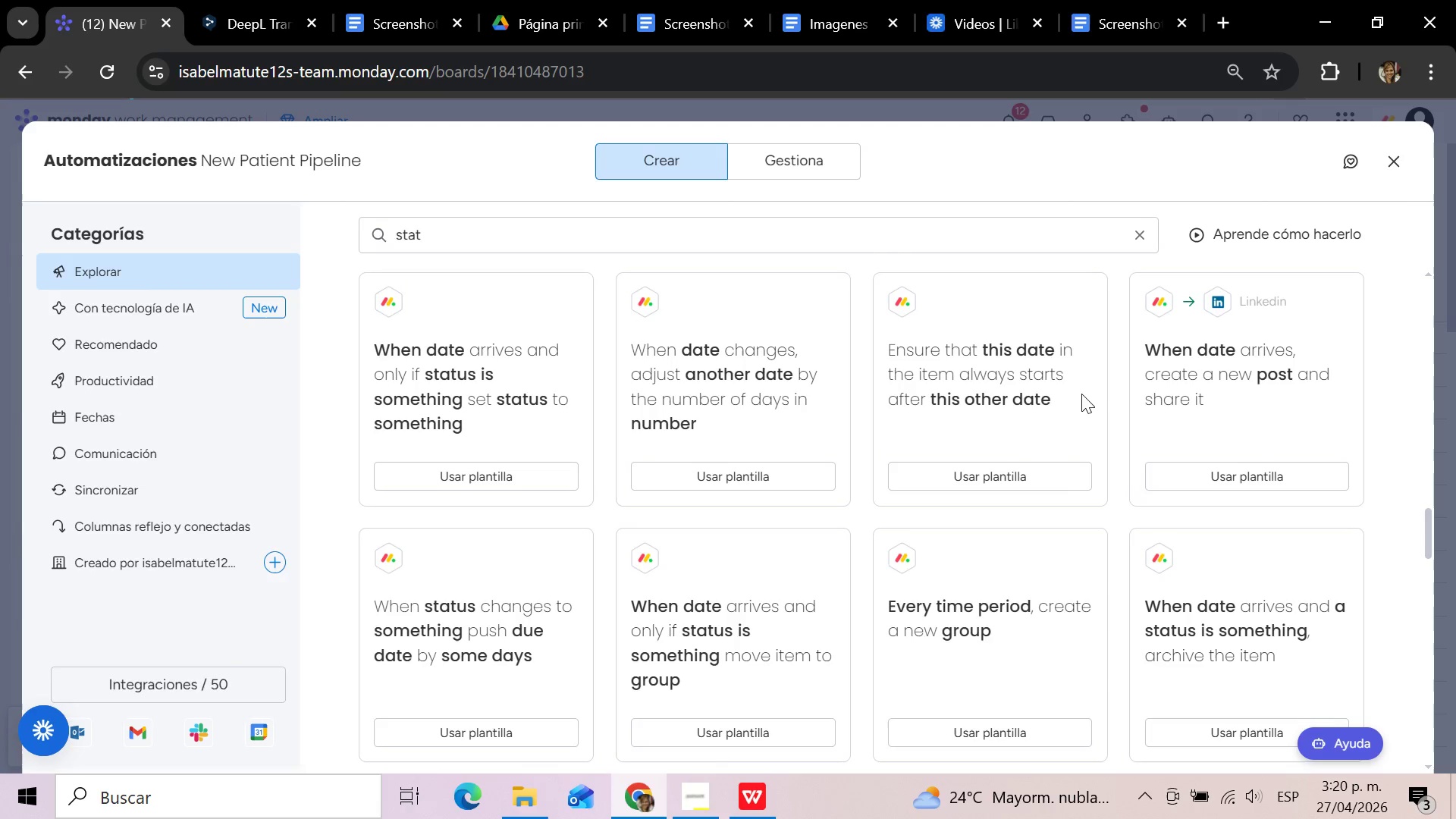 
left_click([1393, 337])
 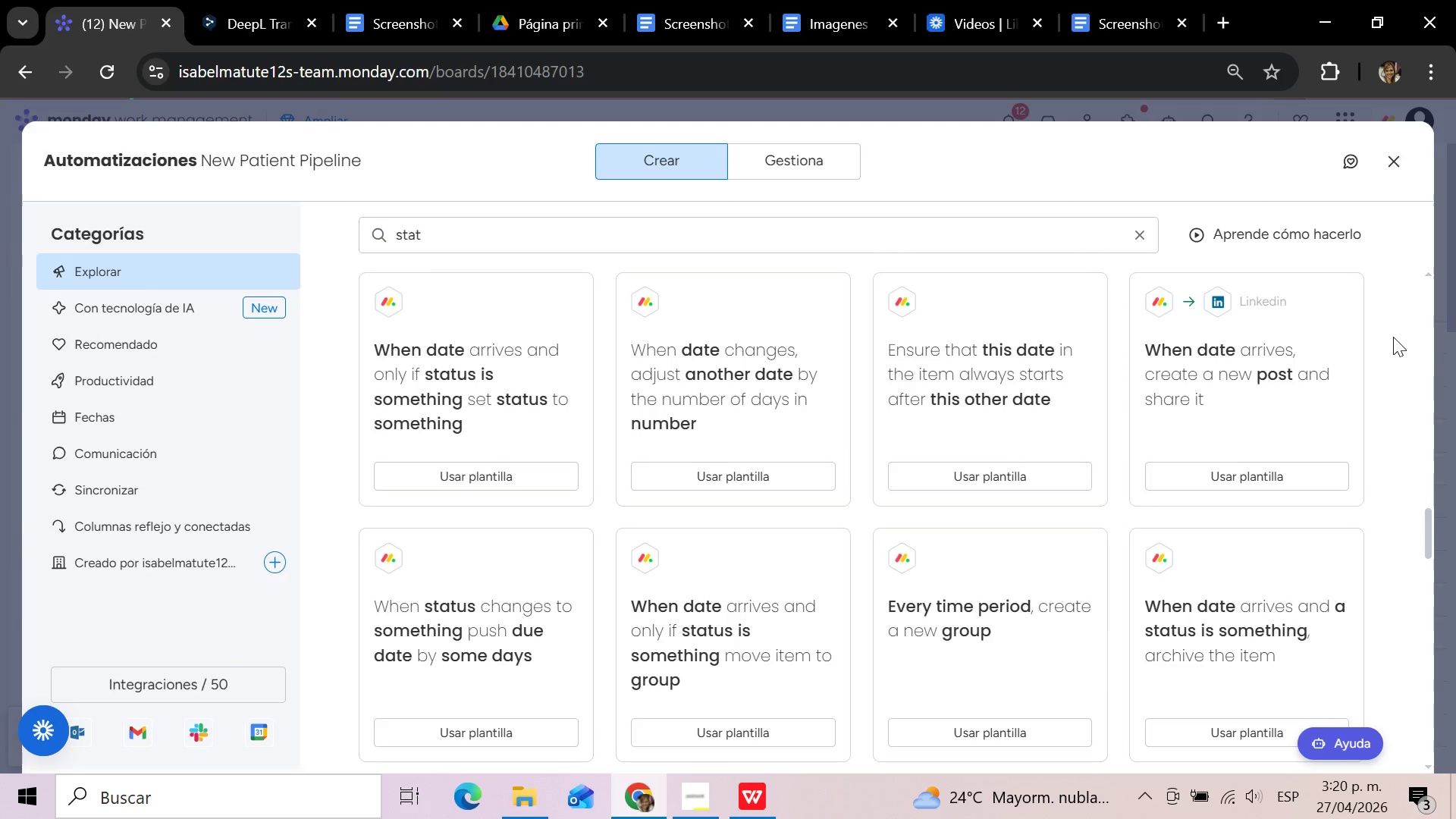 
wait(7.01)
 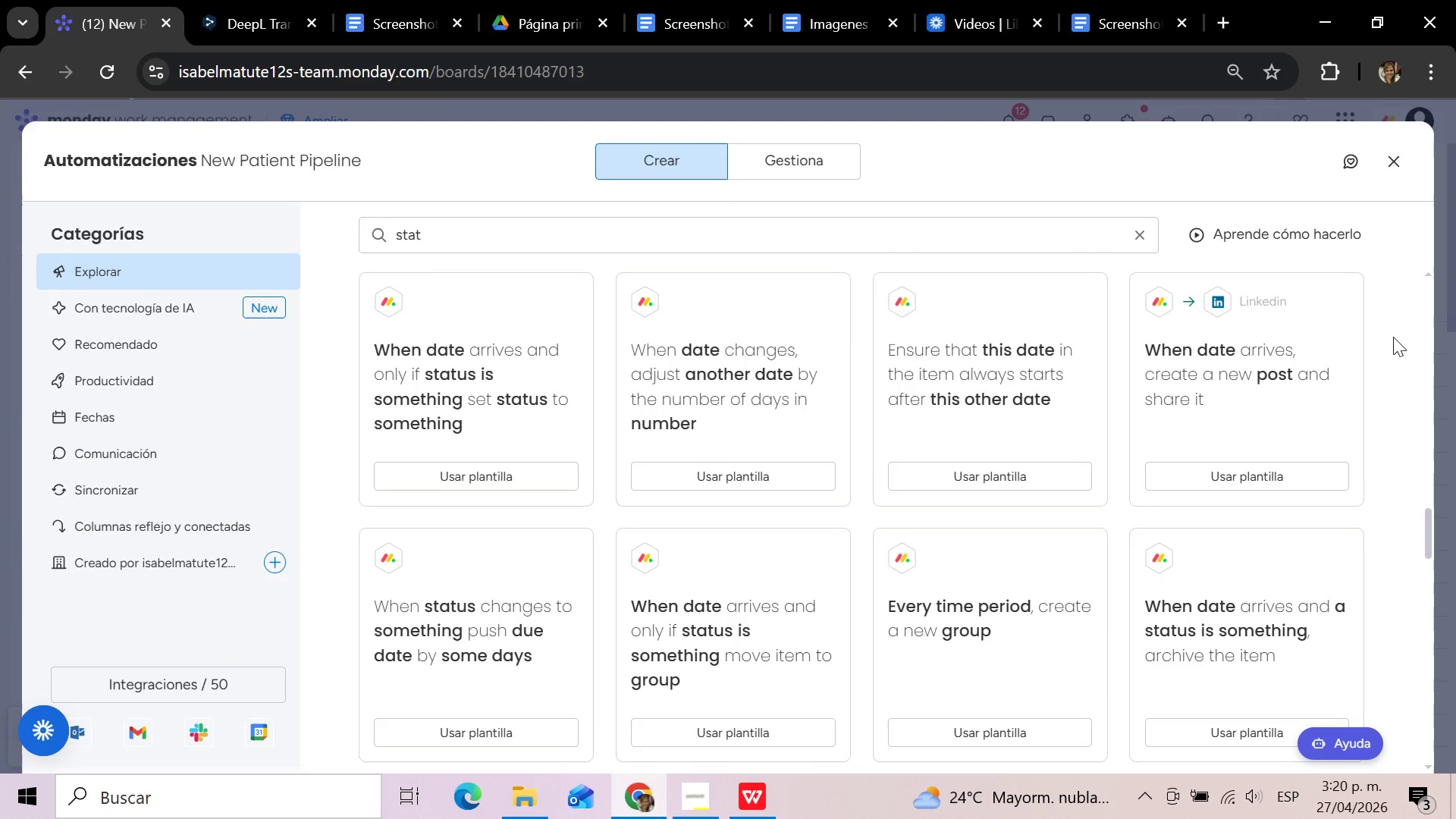 
scroll: coordinate [1393, 337], scroll_direction: down, amount: 1.0
 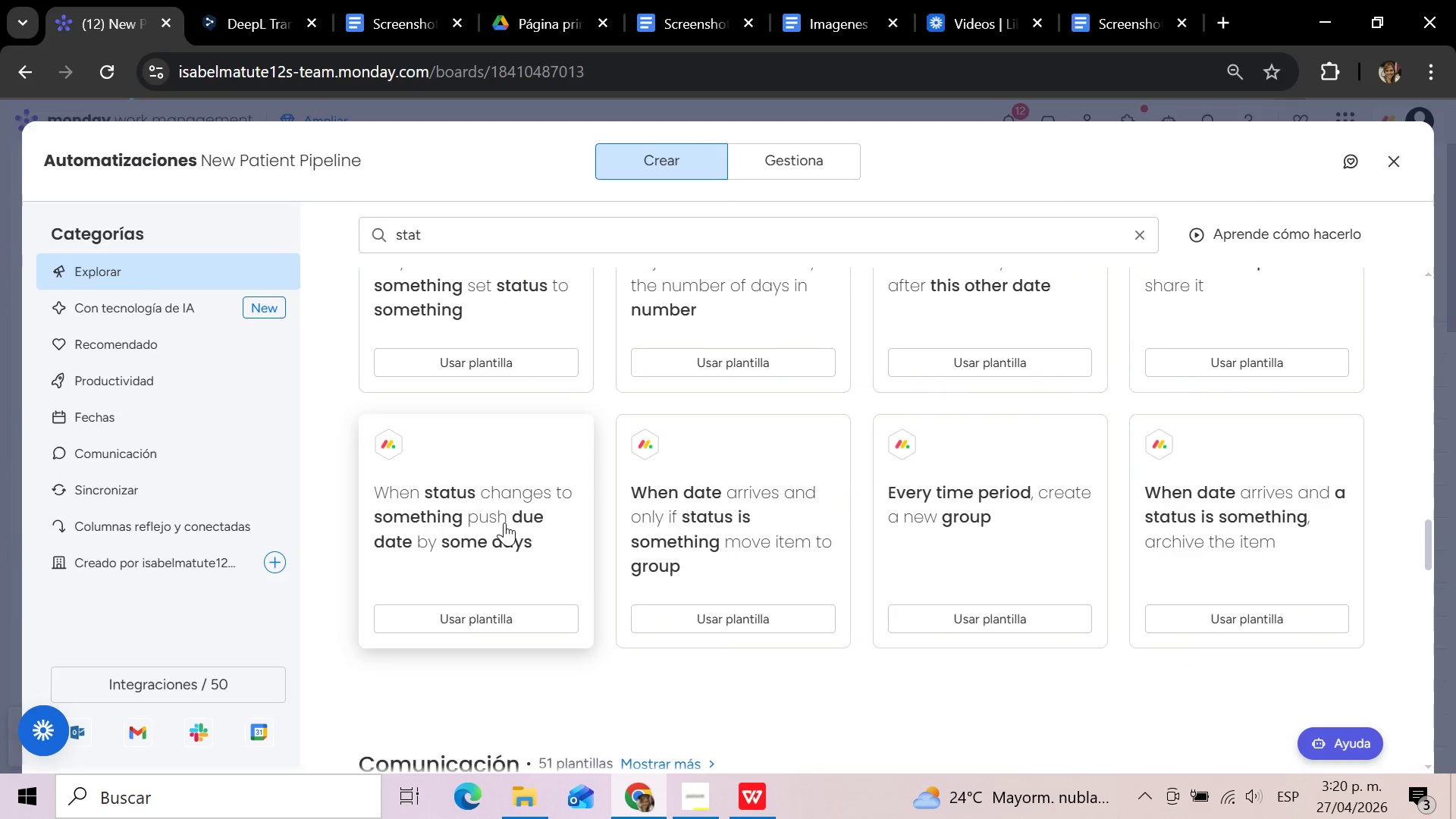 
left_click([504, 523])
 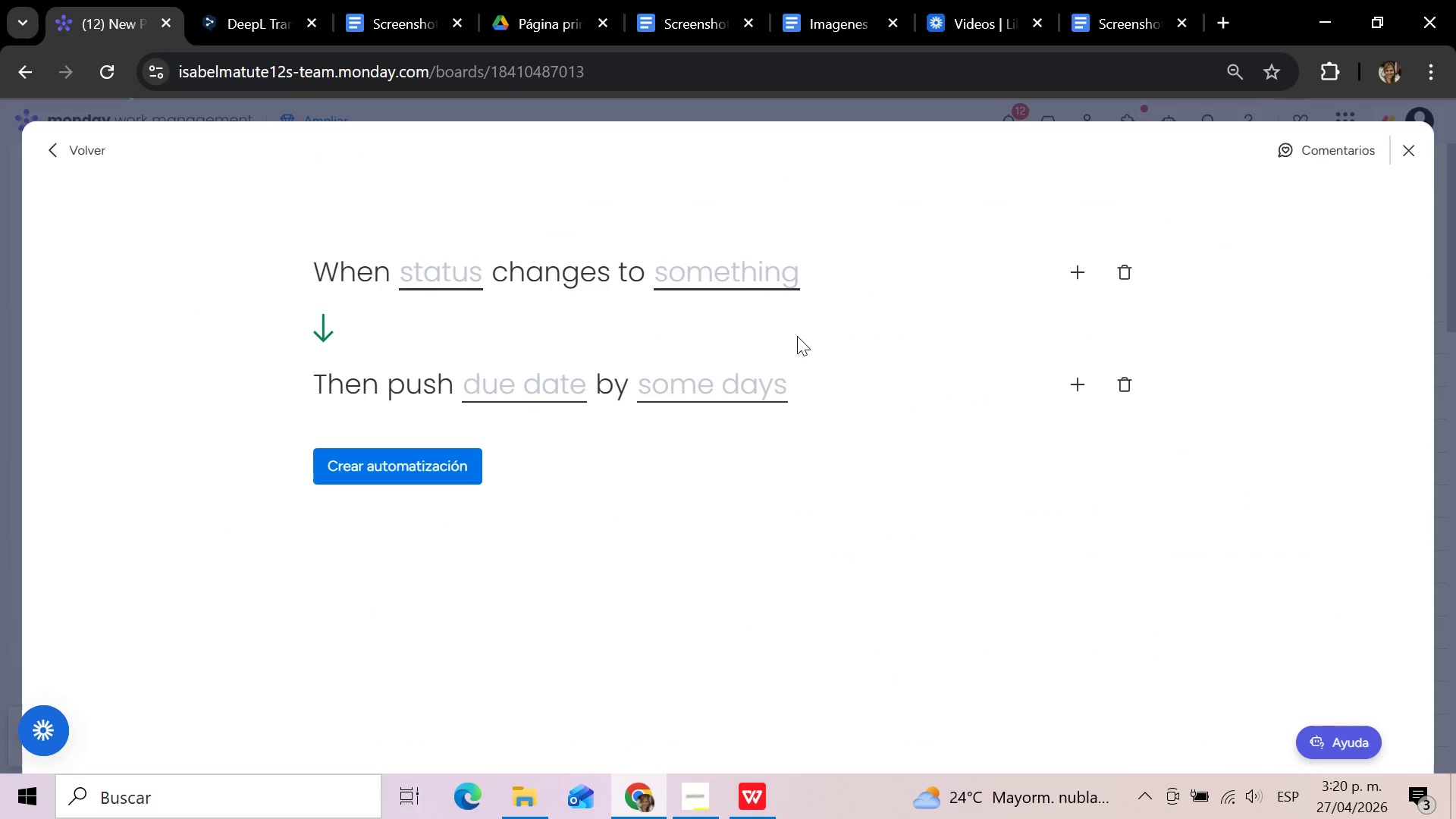 
wait(7.66)
 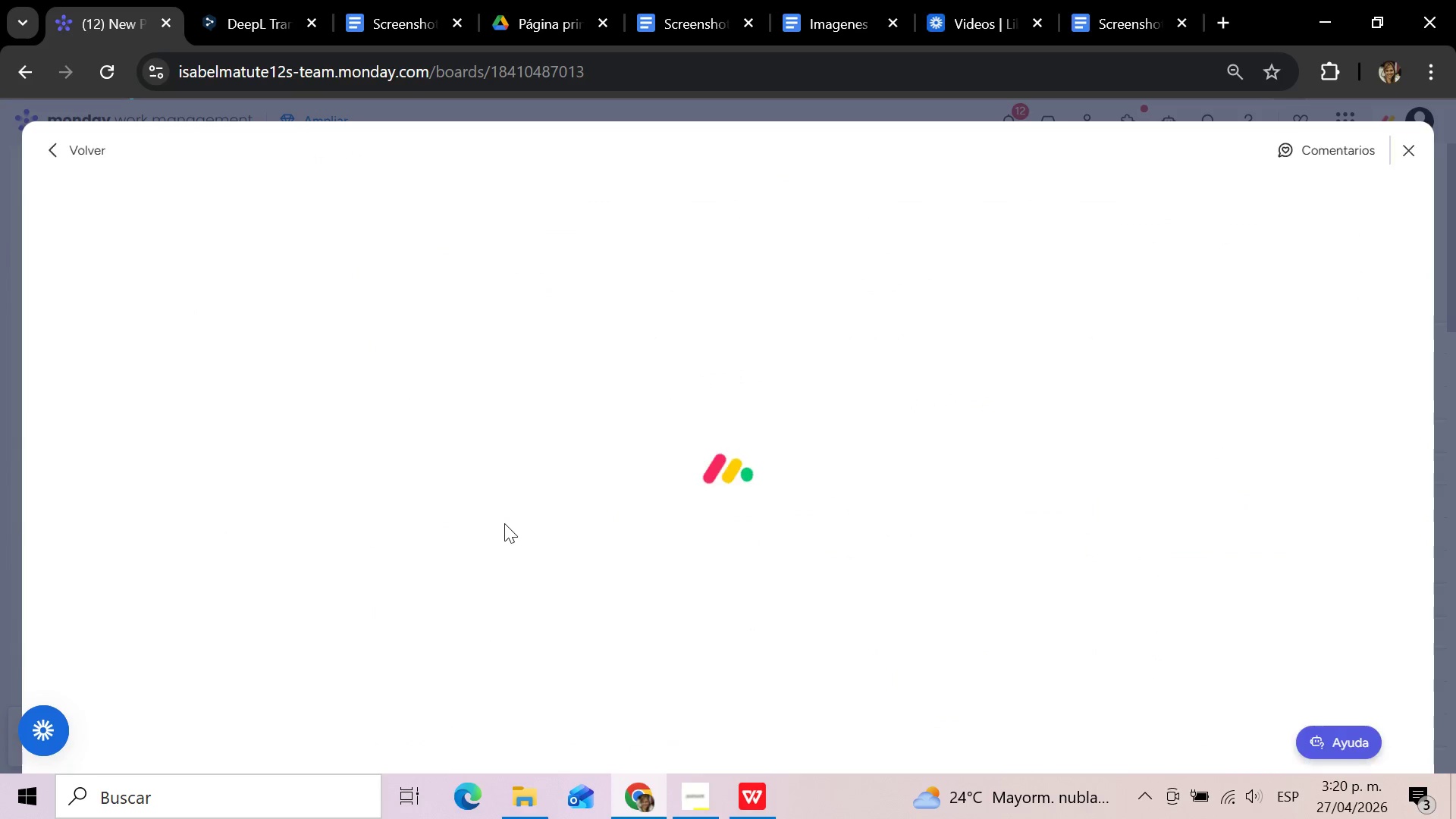 
left_click([467, 278])
 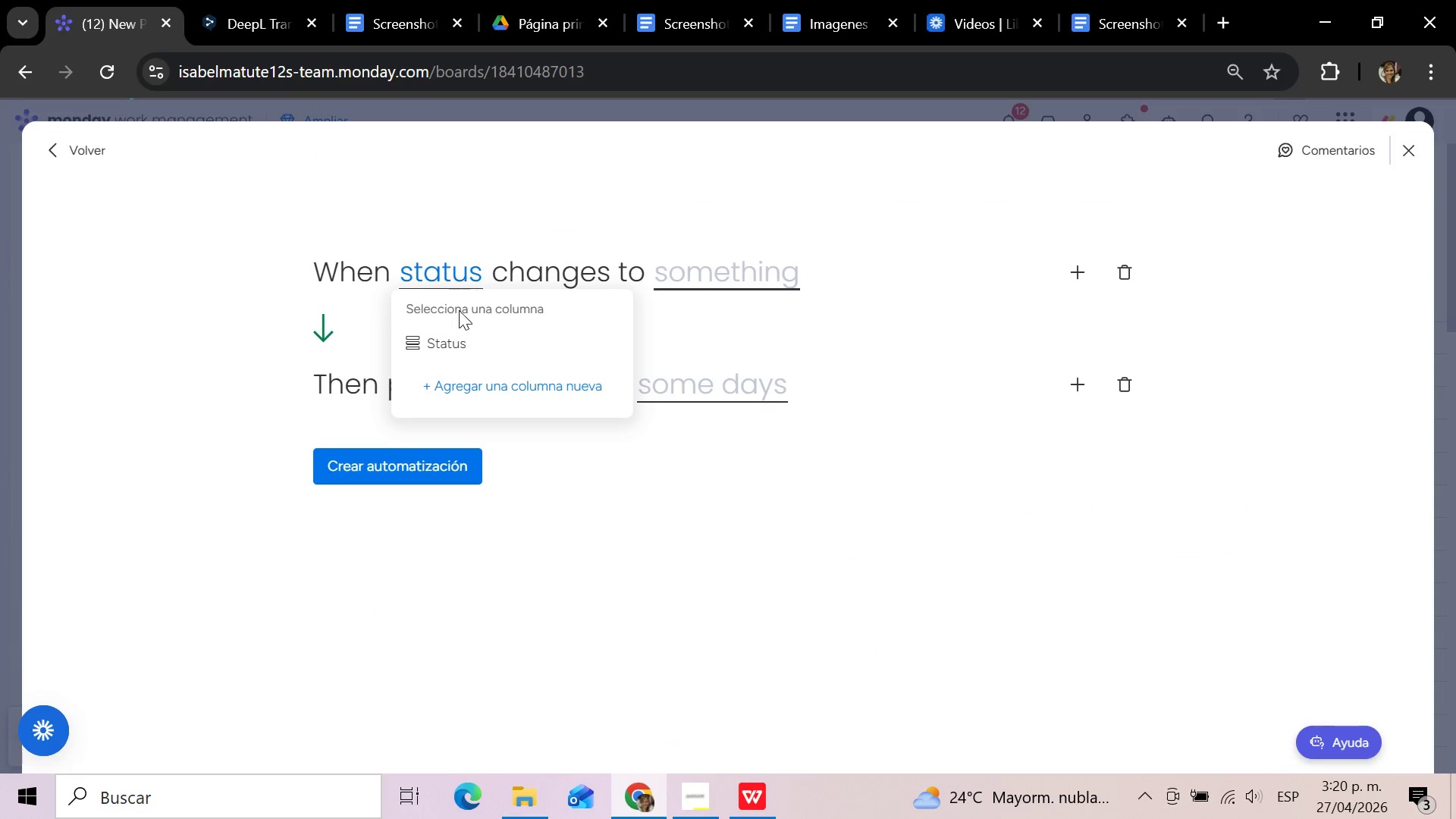 
left_click([448, 341])
 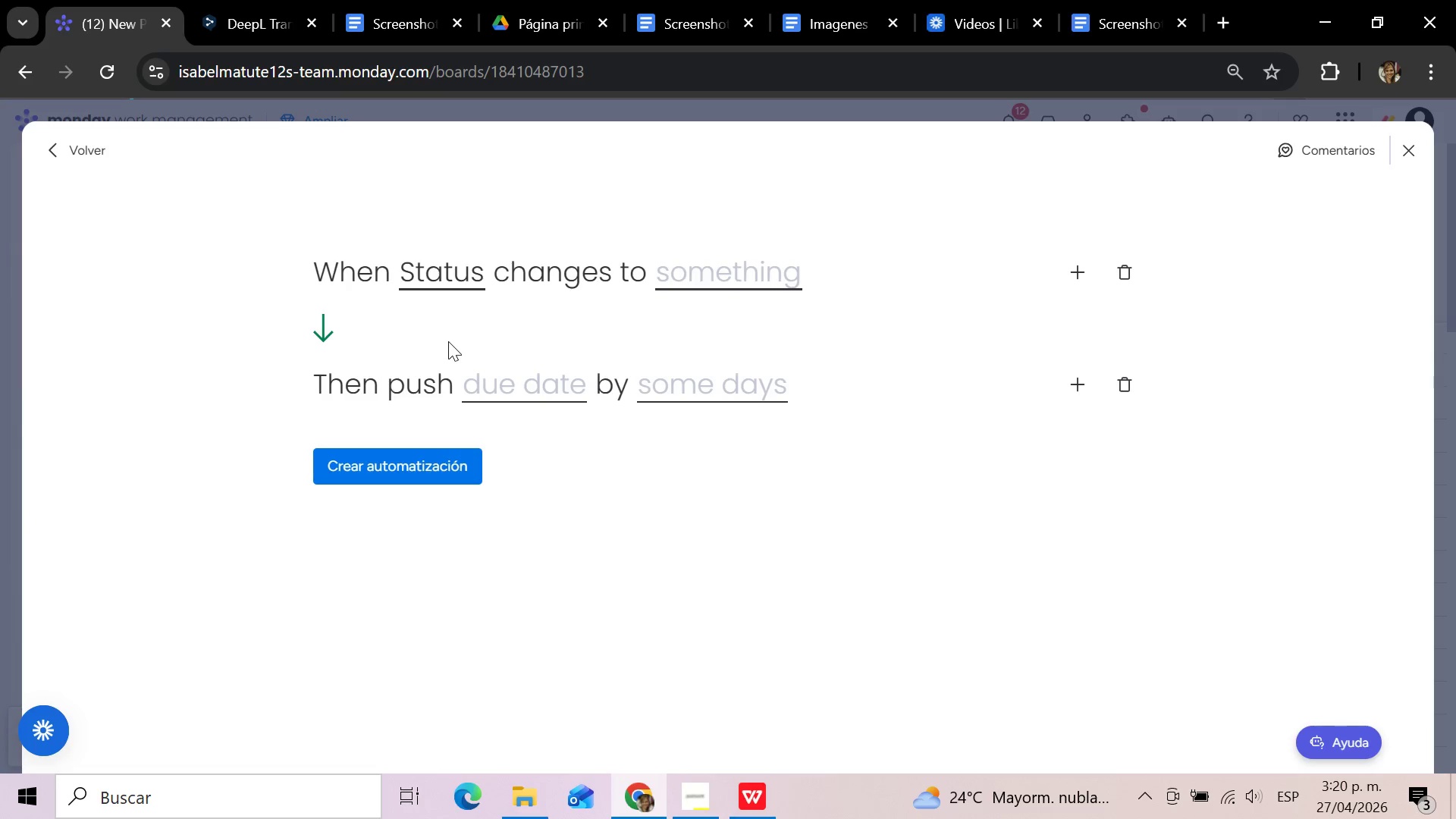 
wait(9.39)
 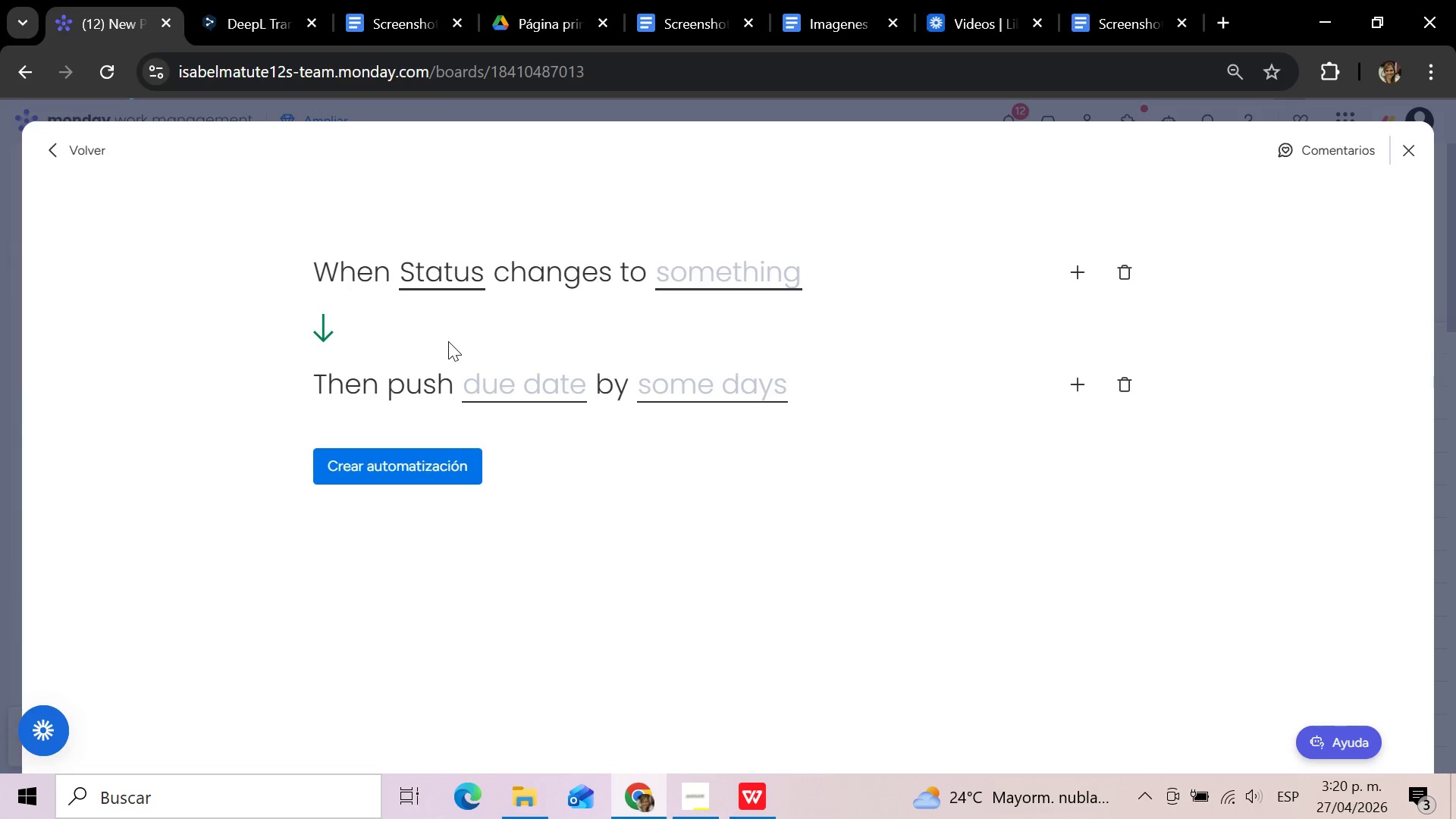 
left_click([714, 274])
 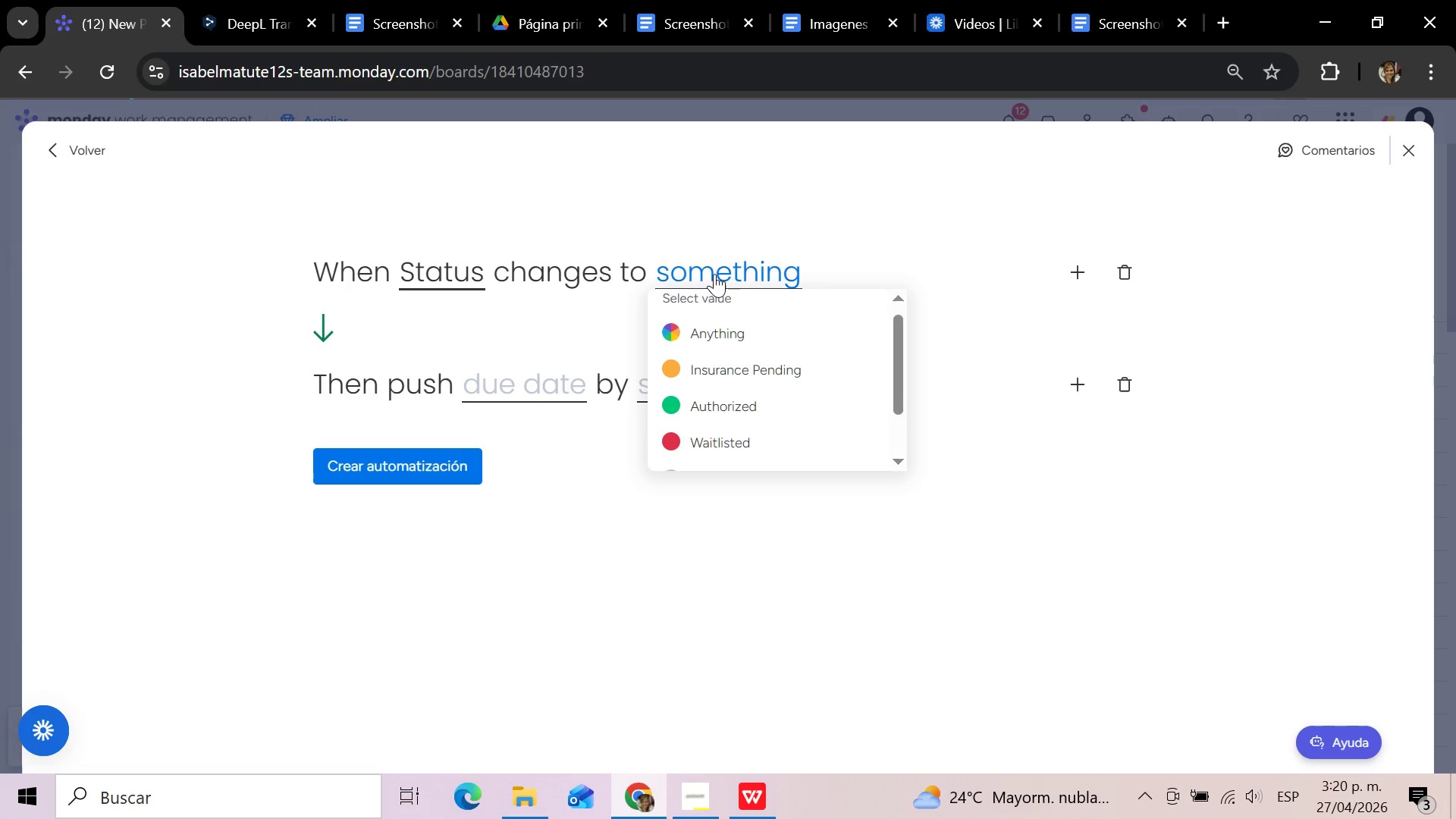 
wait(6.73)
 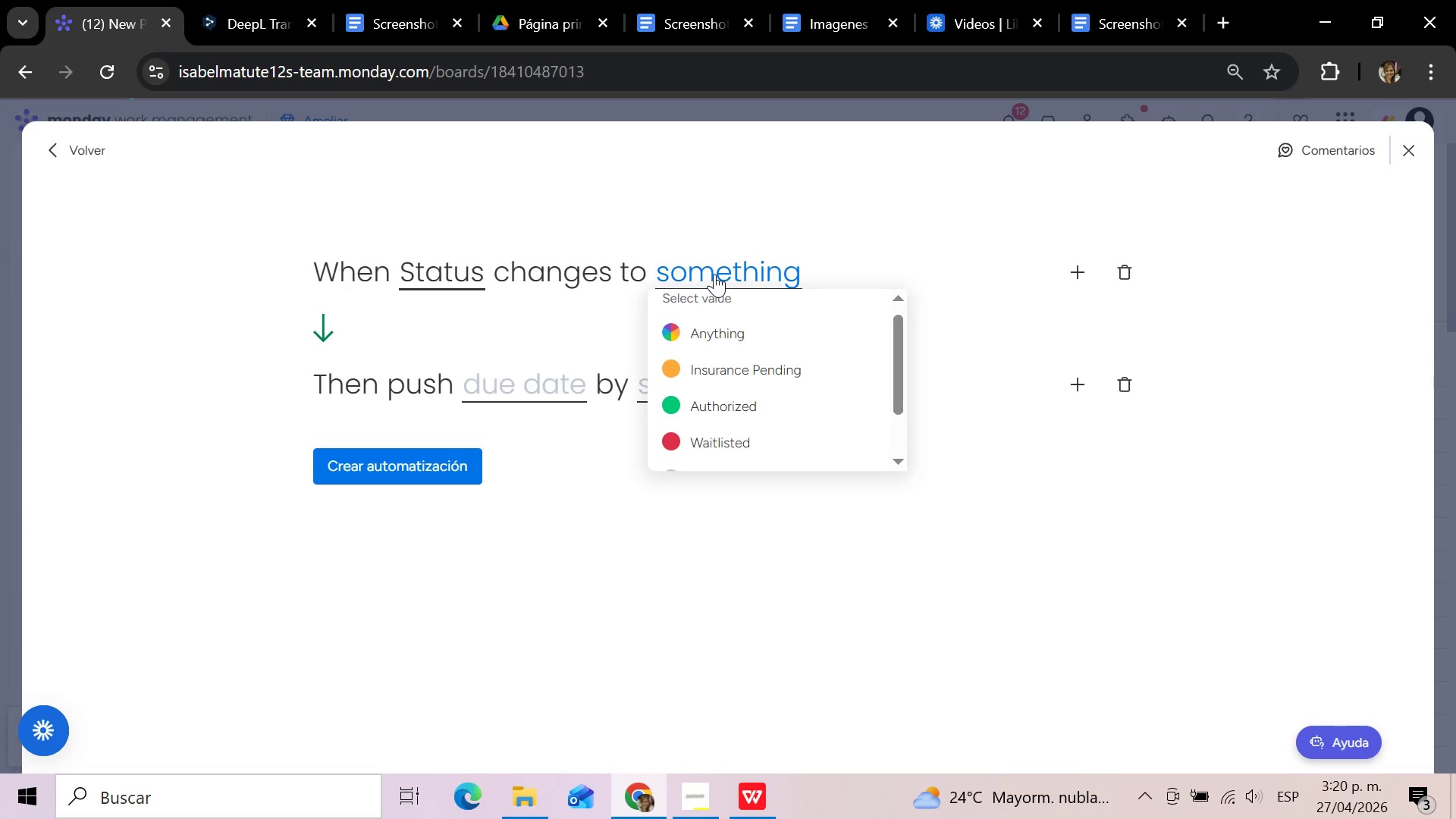 
left_click([745, 366])
 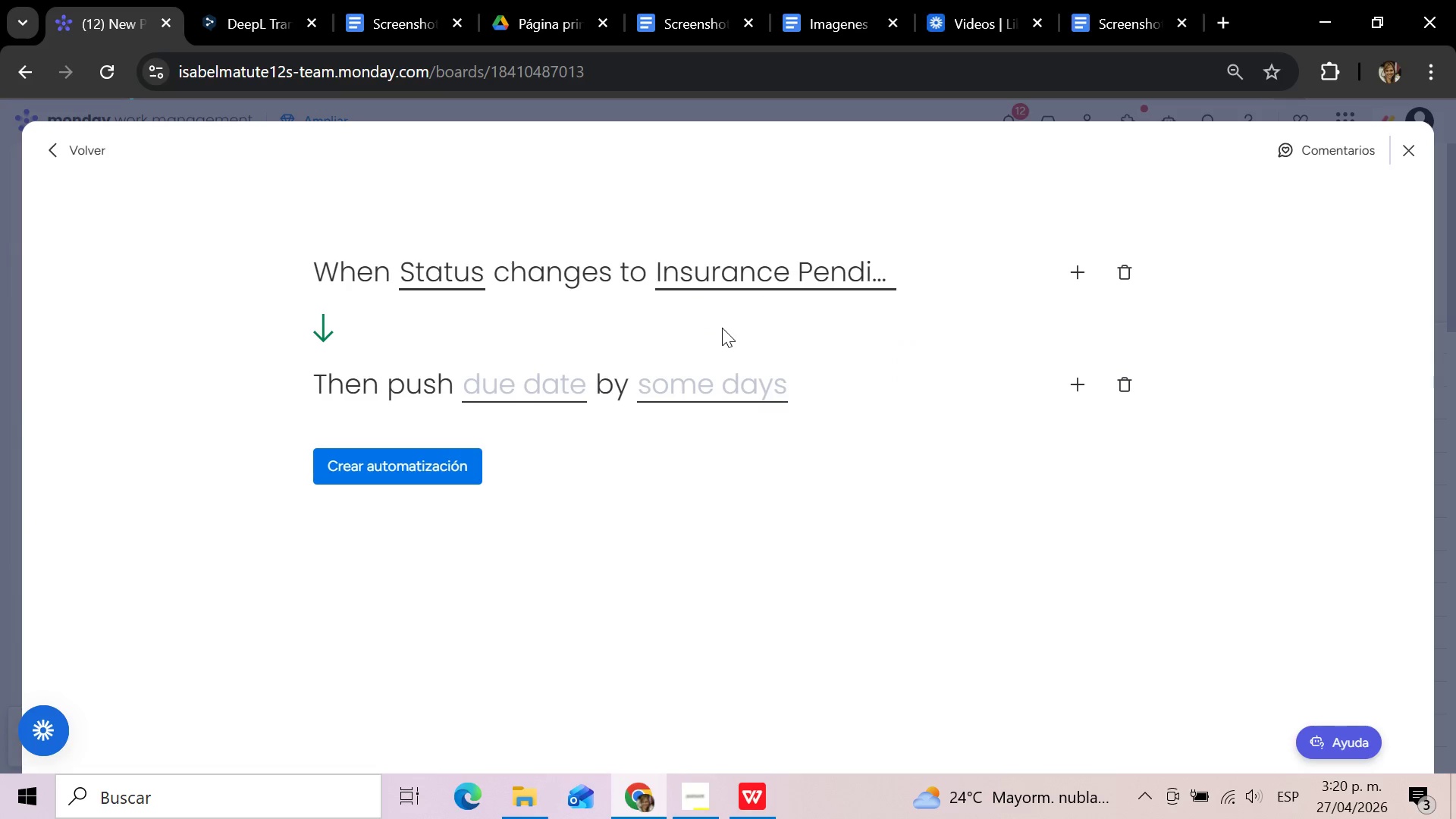 
left_click([541, 388])
 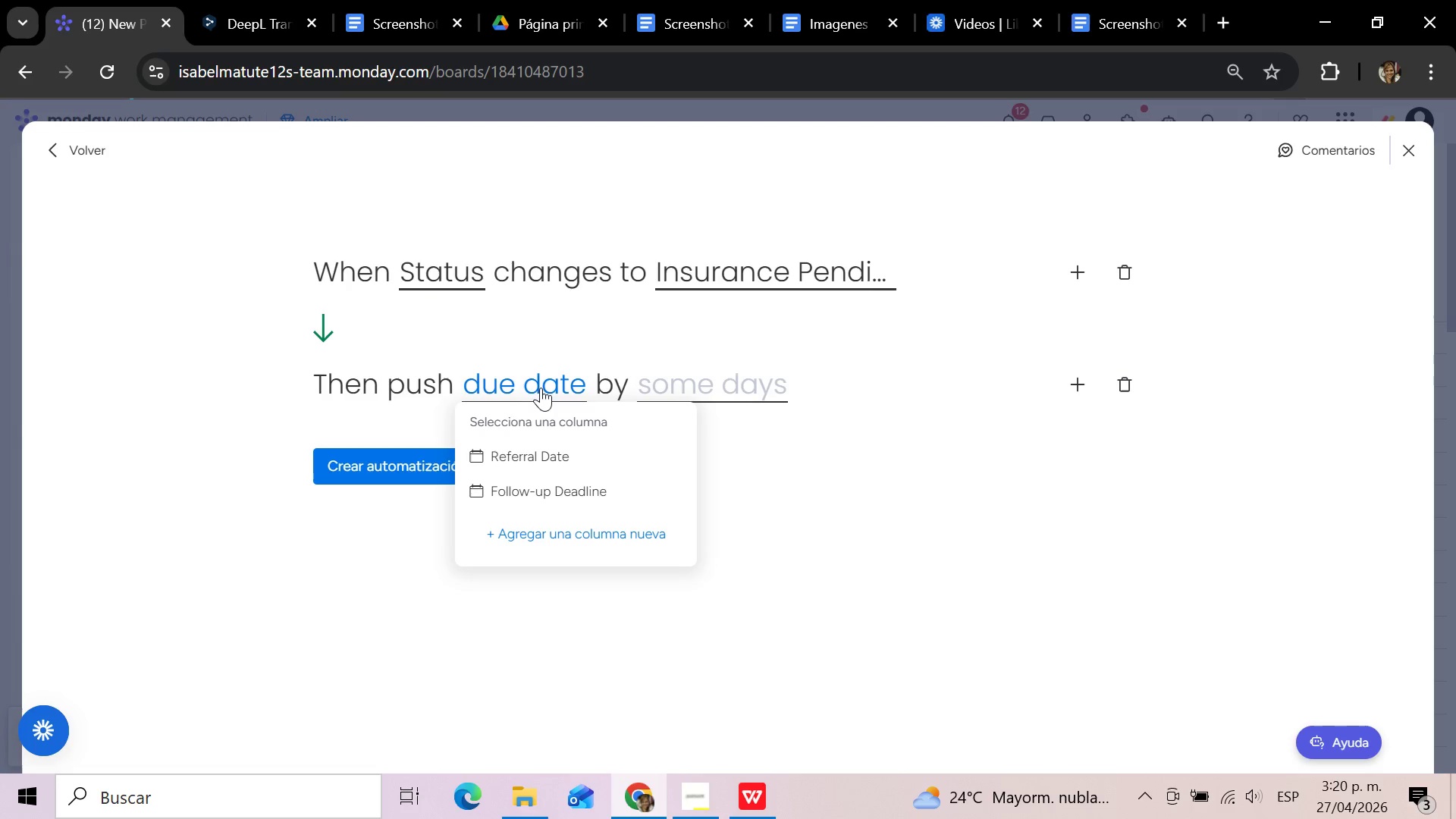 
wait(8.27)
 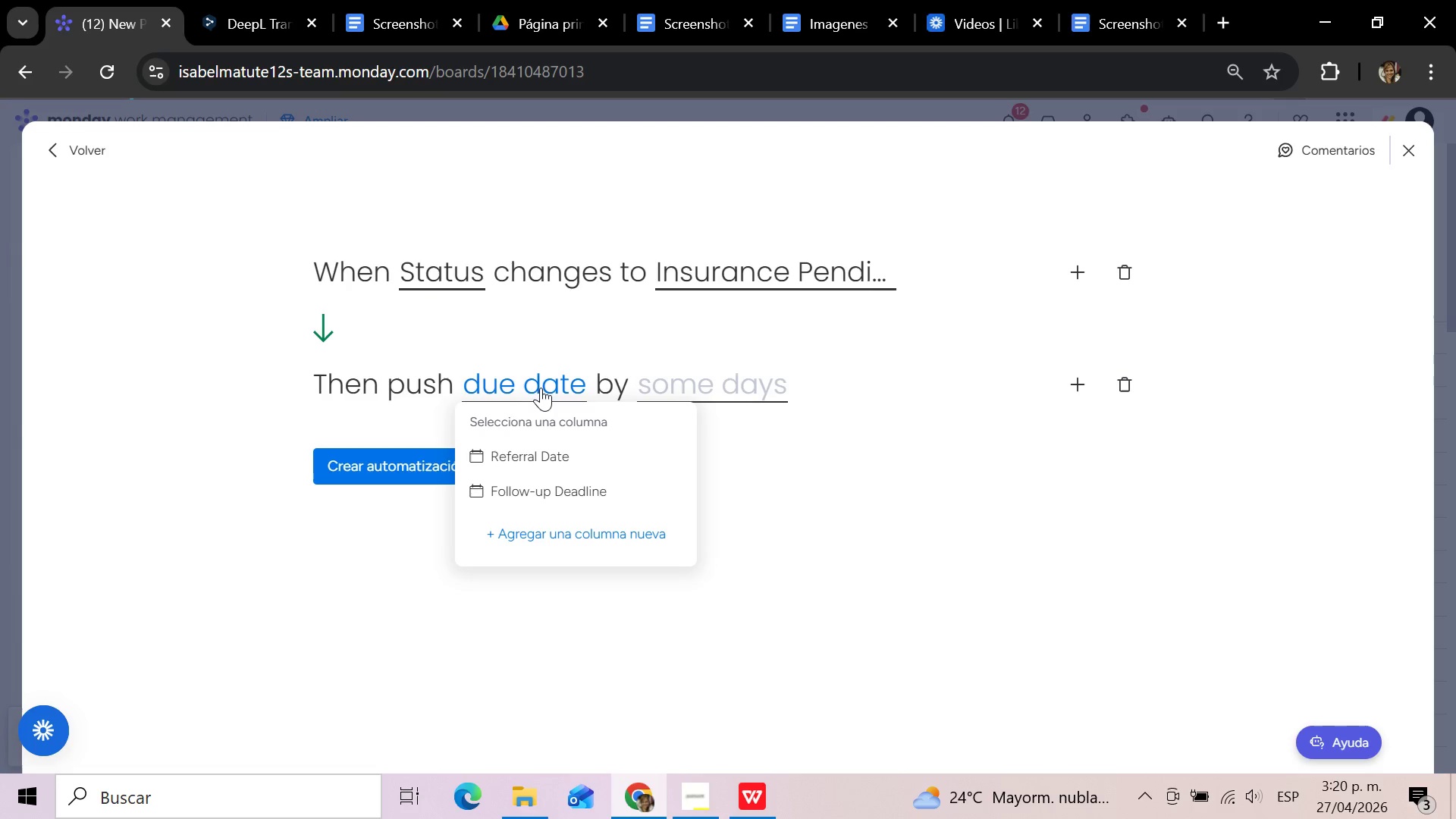 
left_click([761, 388])
 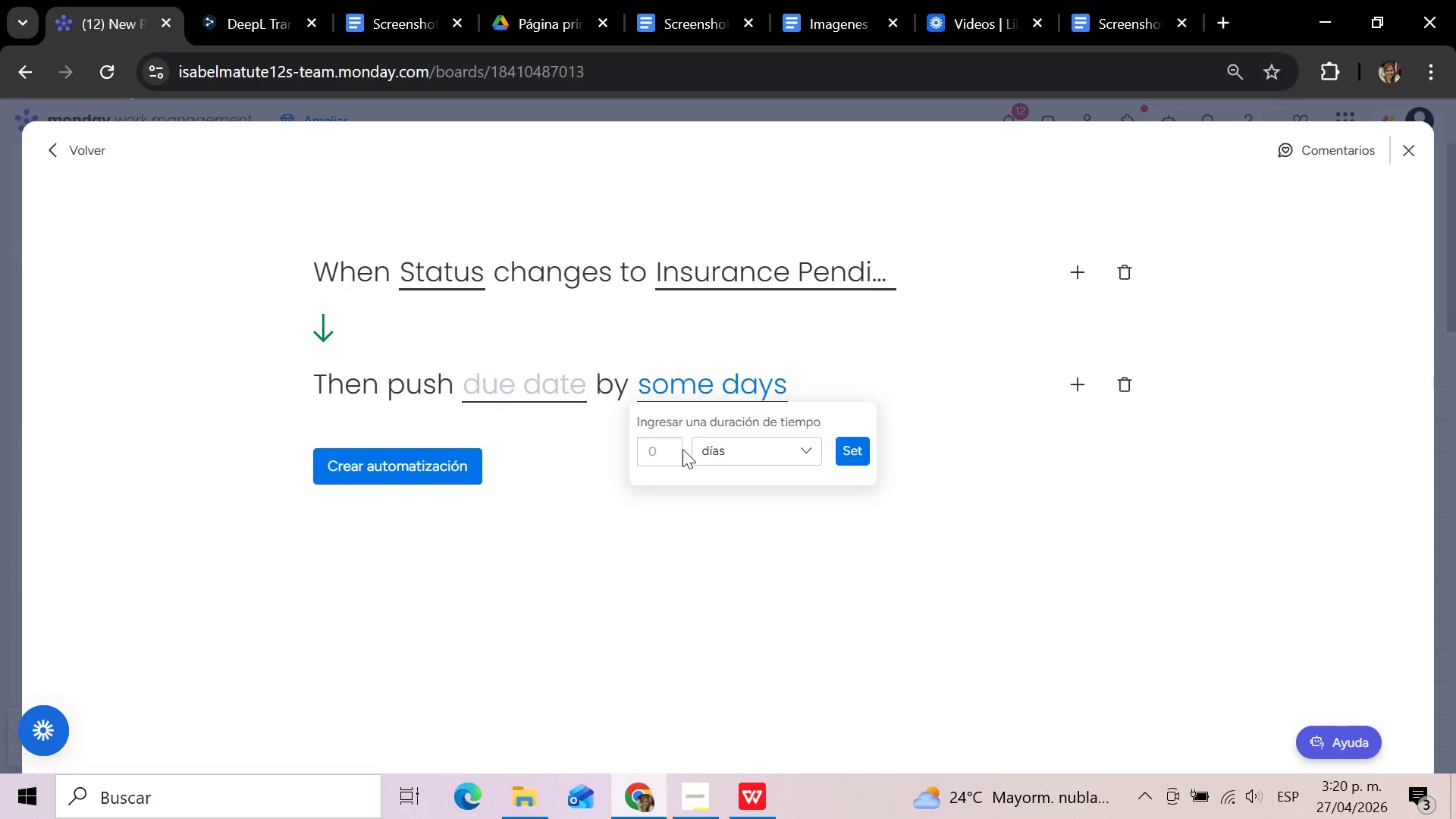 
left_click([667, 451])
 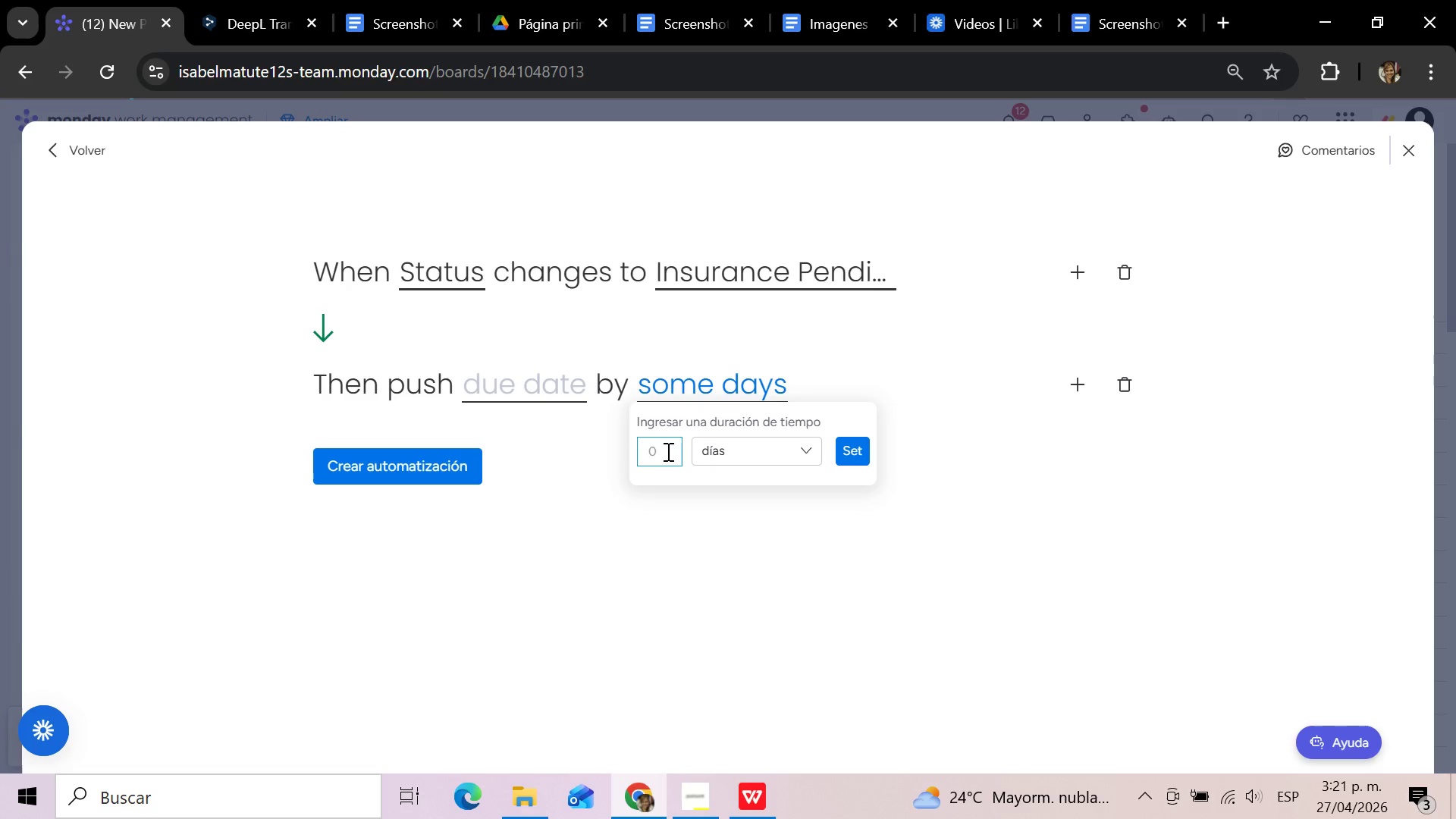 
key(3)
 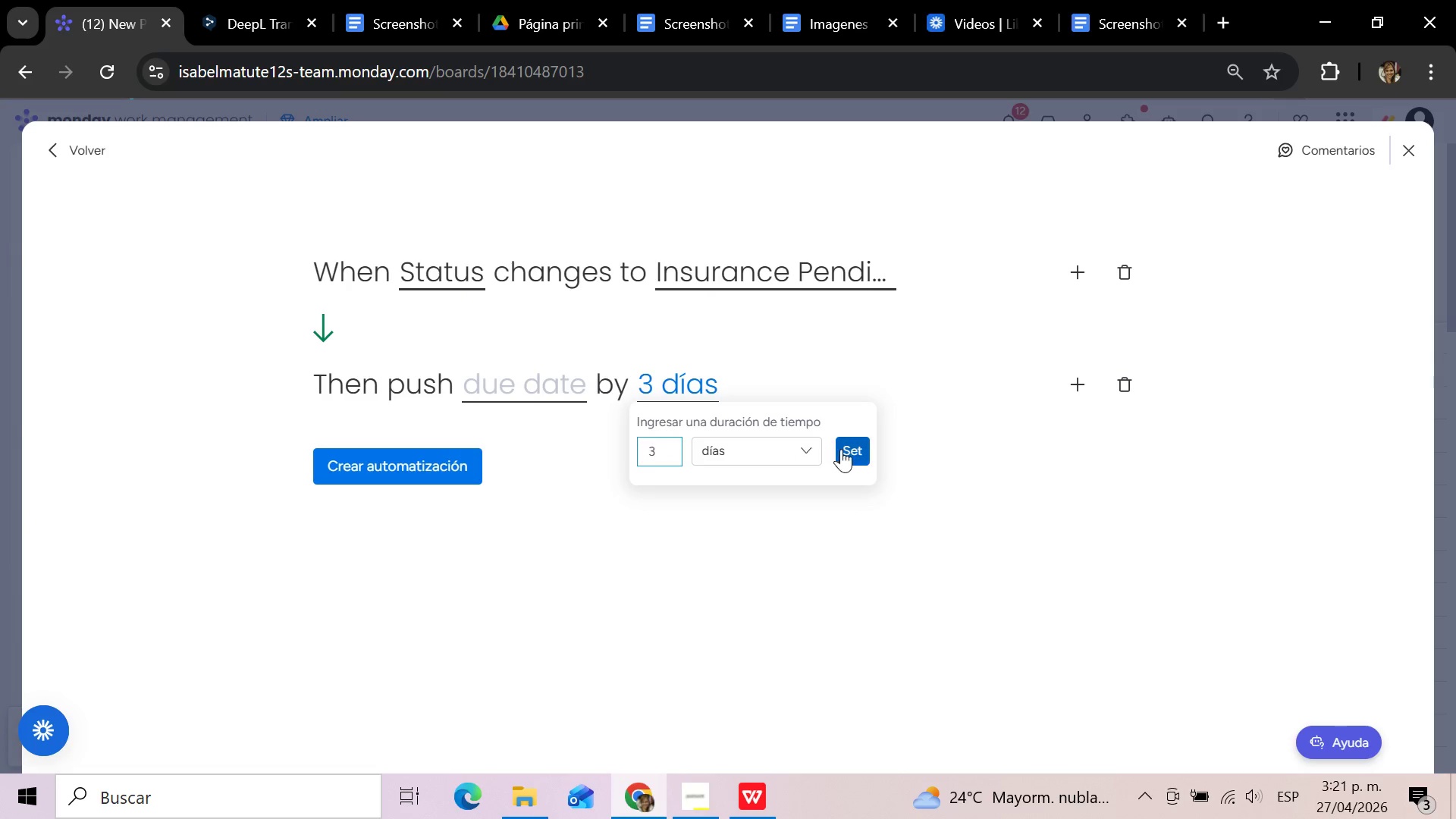 
left_click([855, 449])
 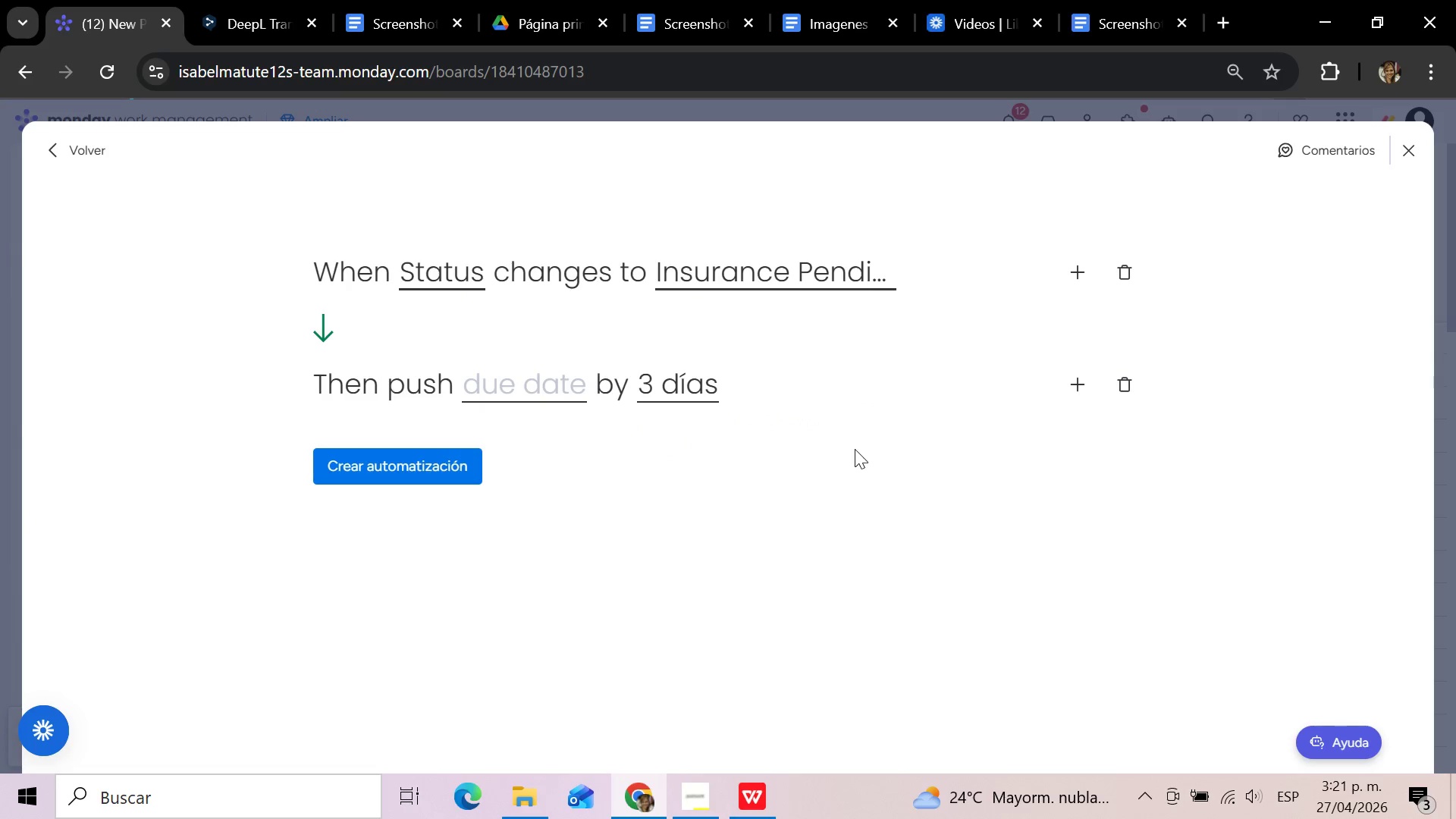 
wait(9.56)
 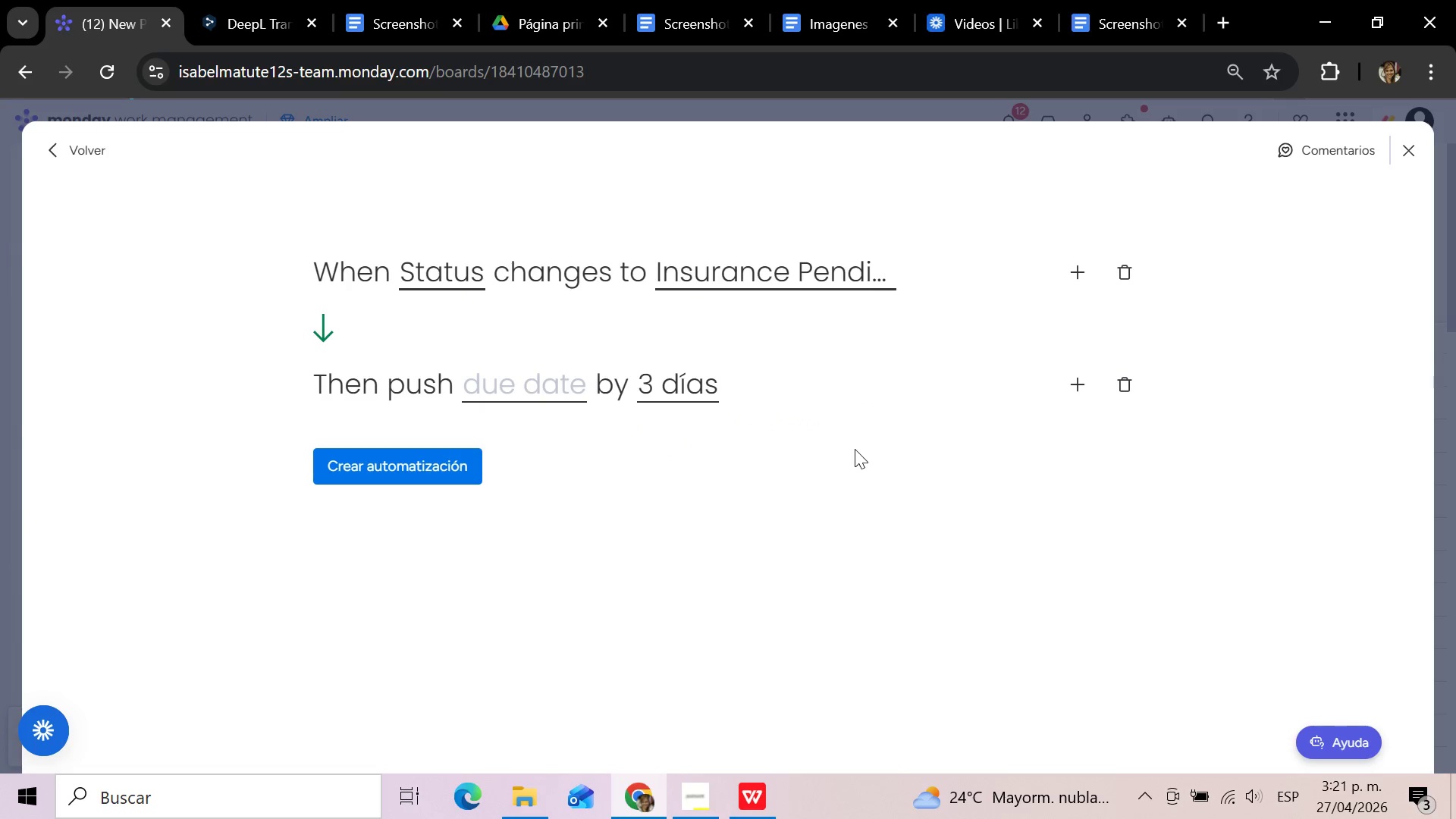 
left_click([274, 252])
 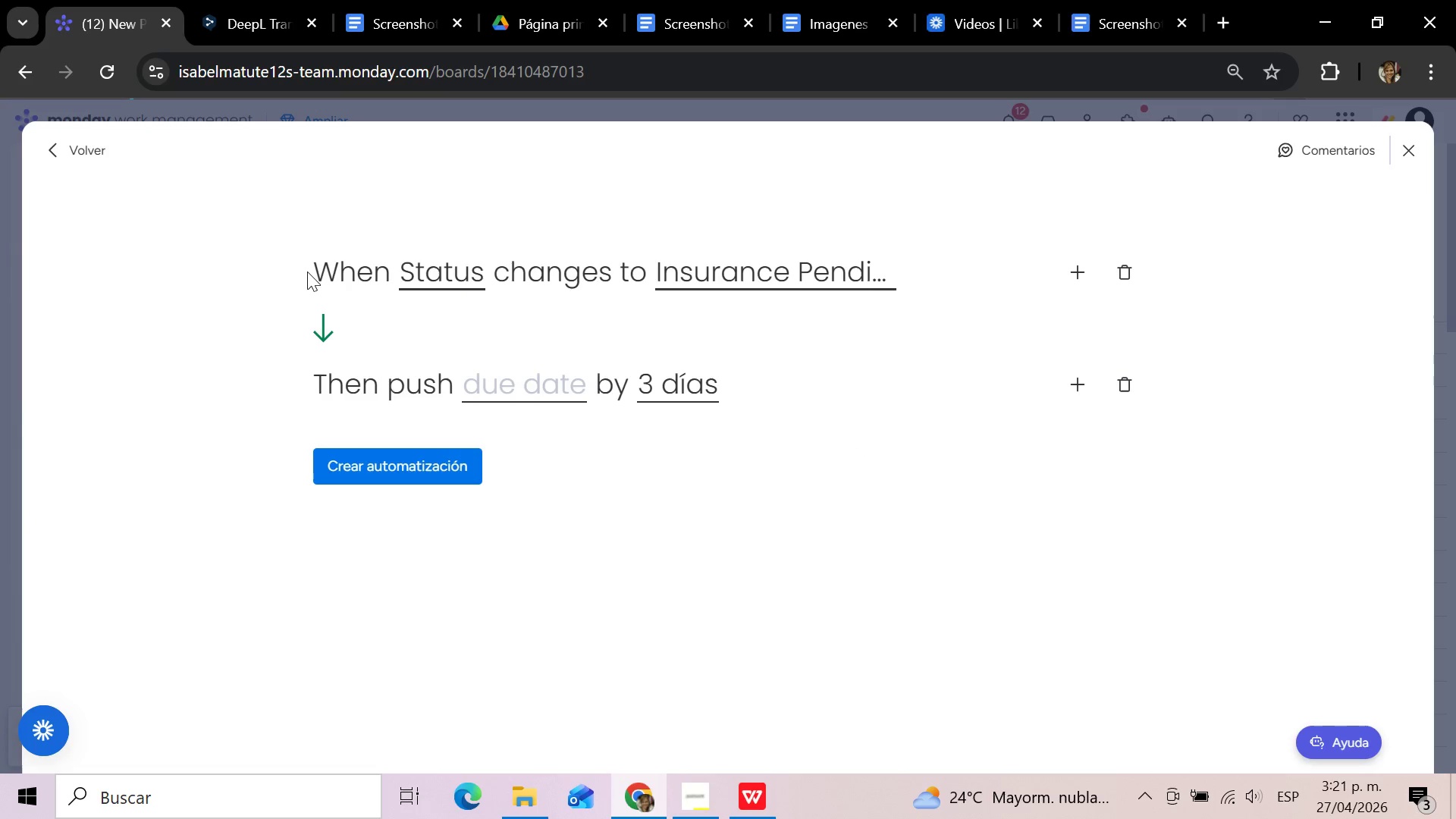 
wait(8.08)
 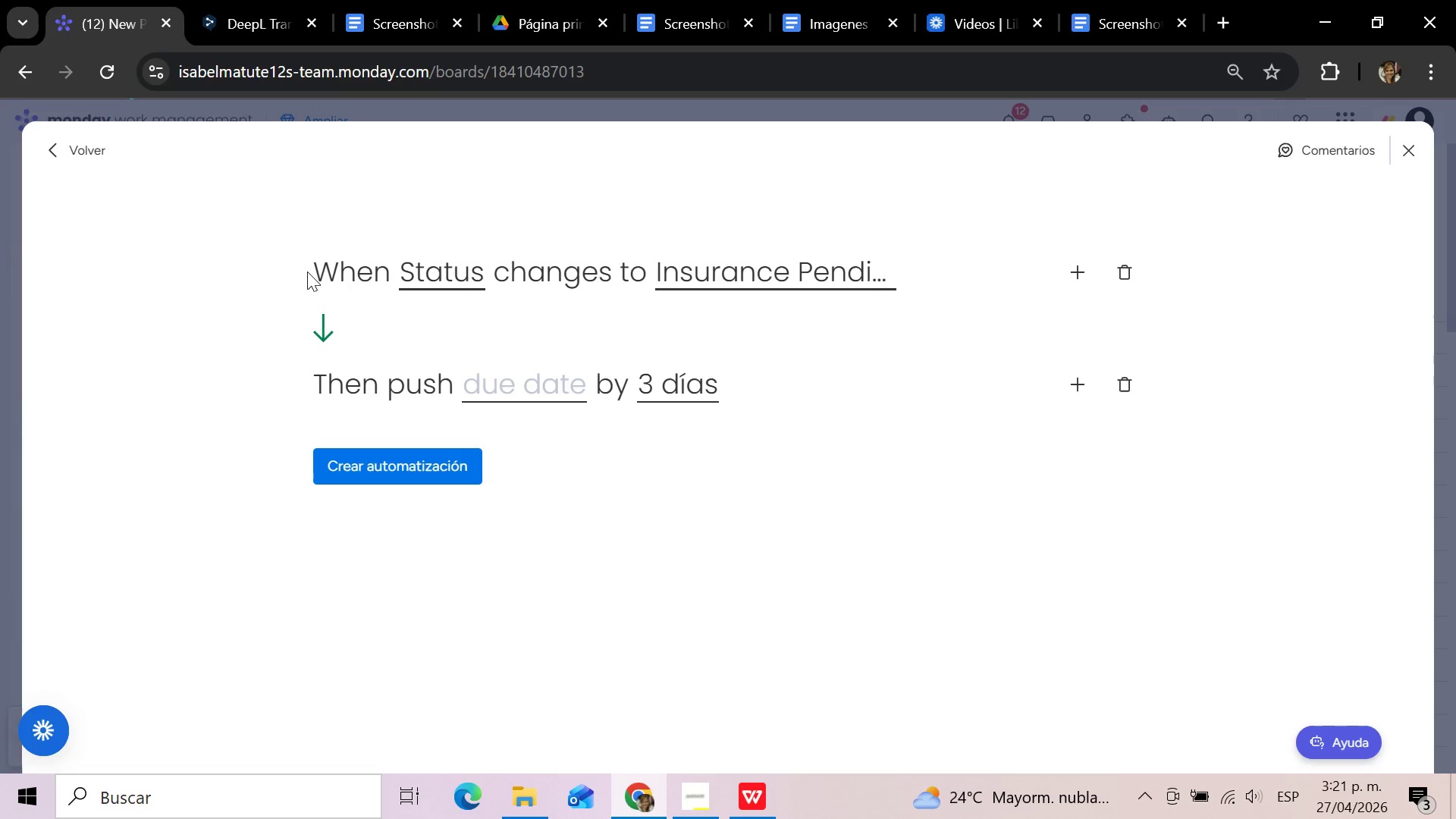 
left_click([575, 520])
 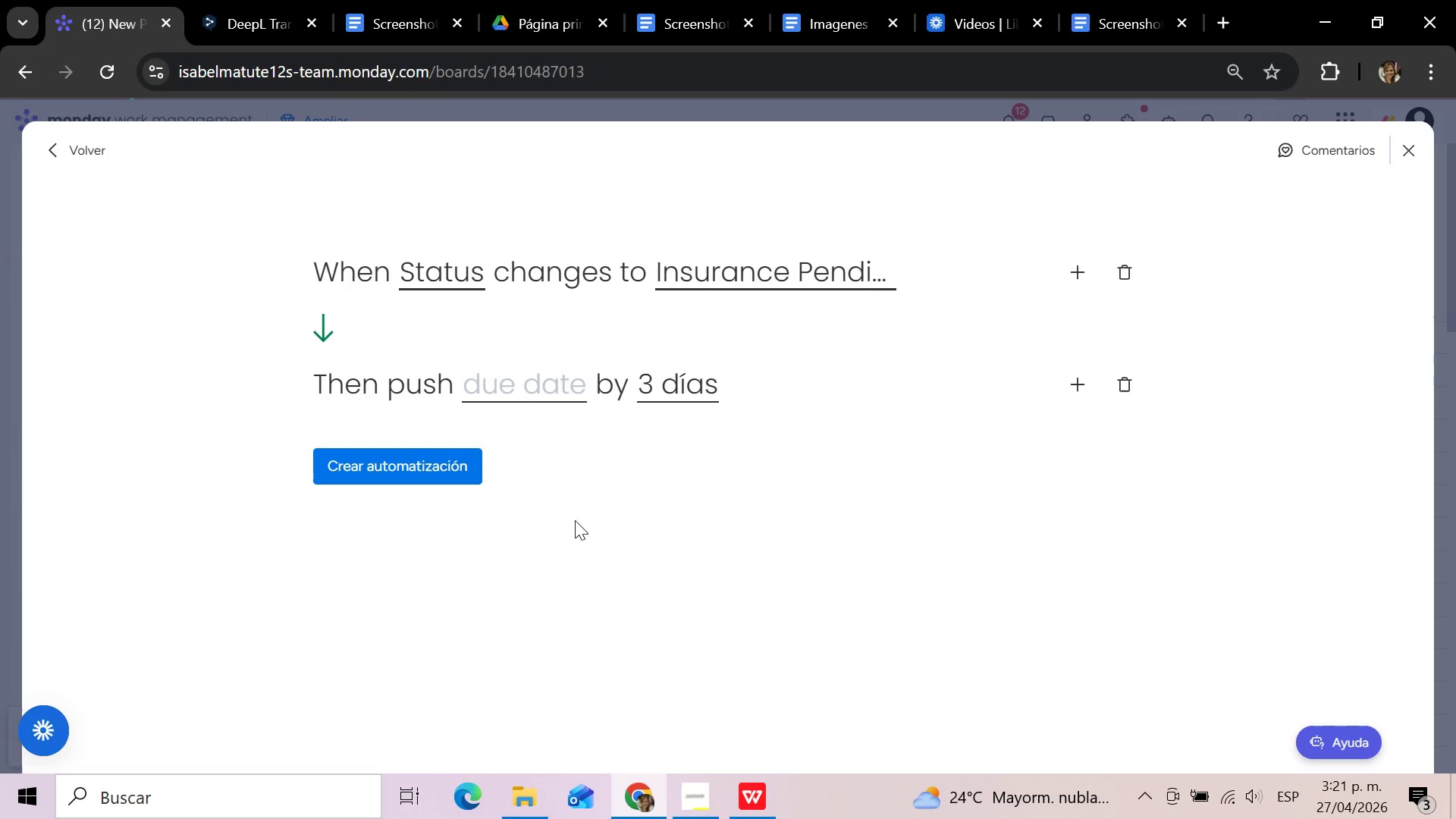 
left_click([534, 394])
 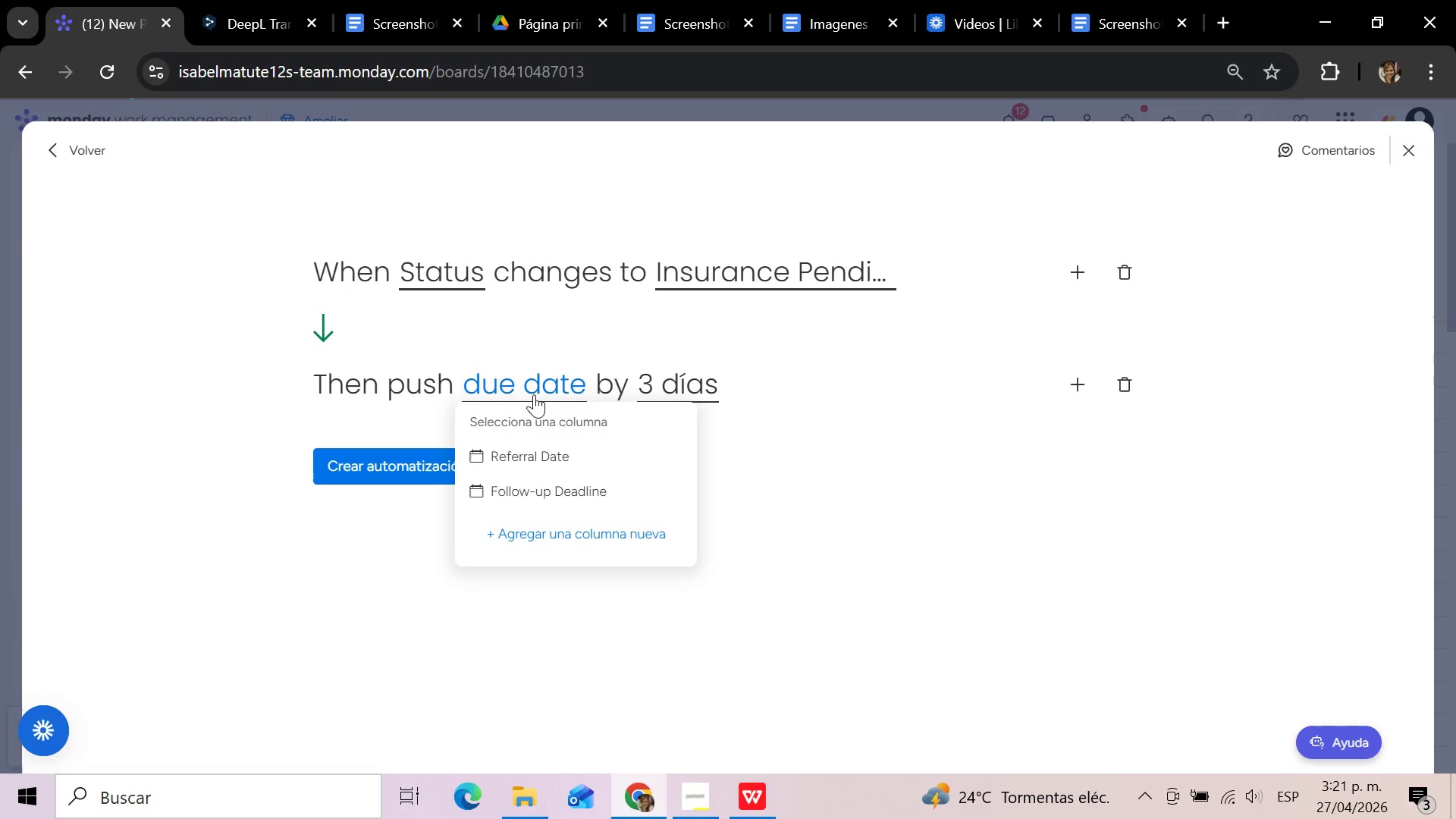 
wait(36.55)
 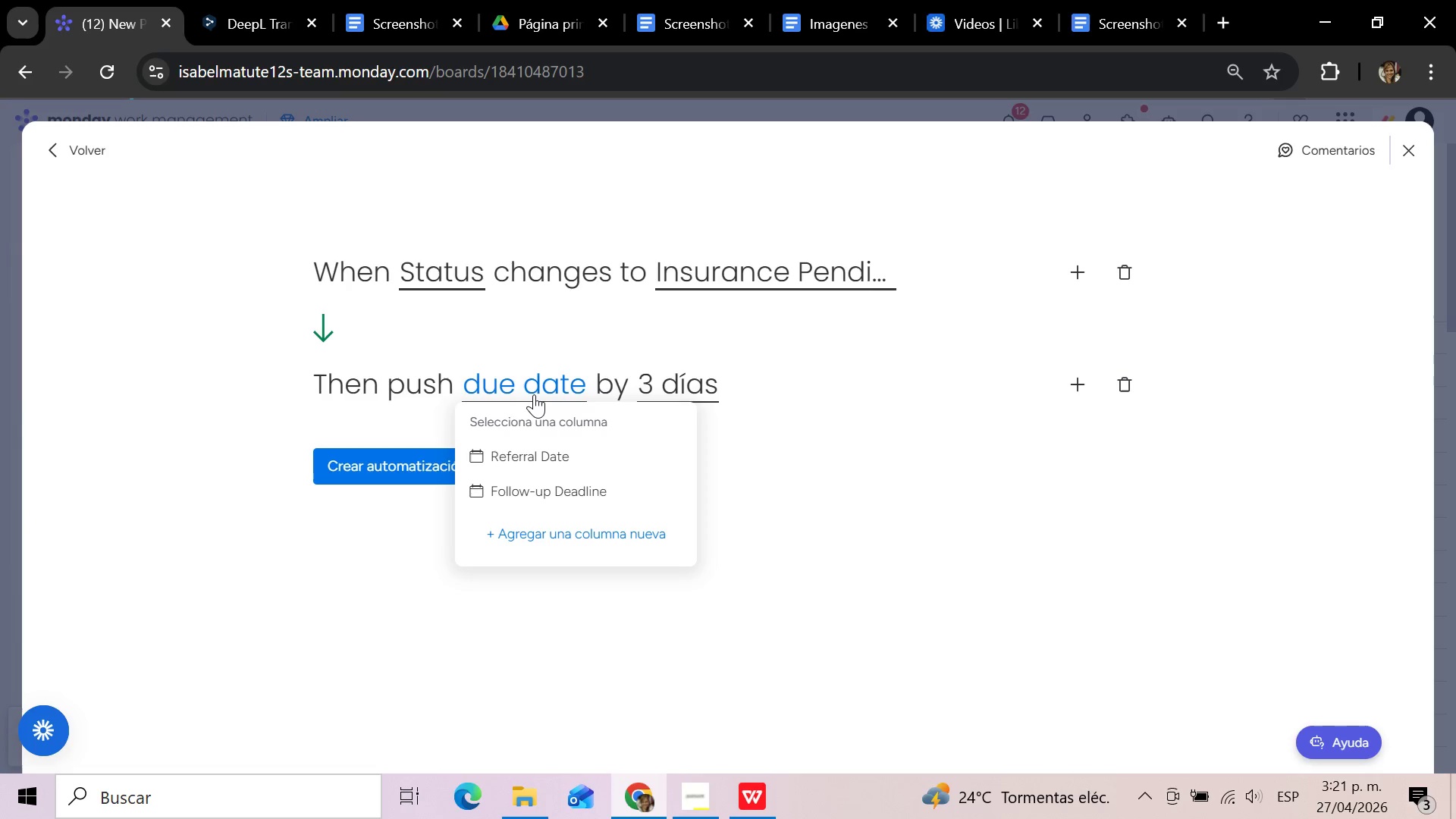 
left_click([924, 453])
 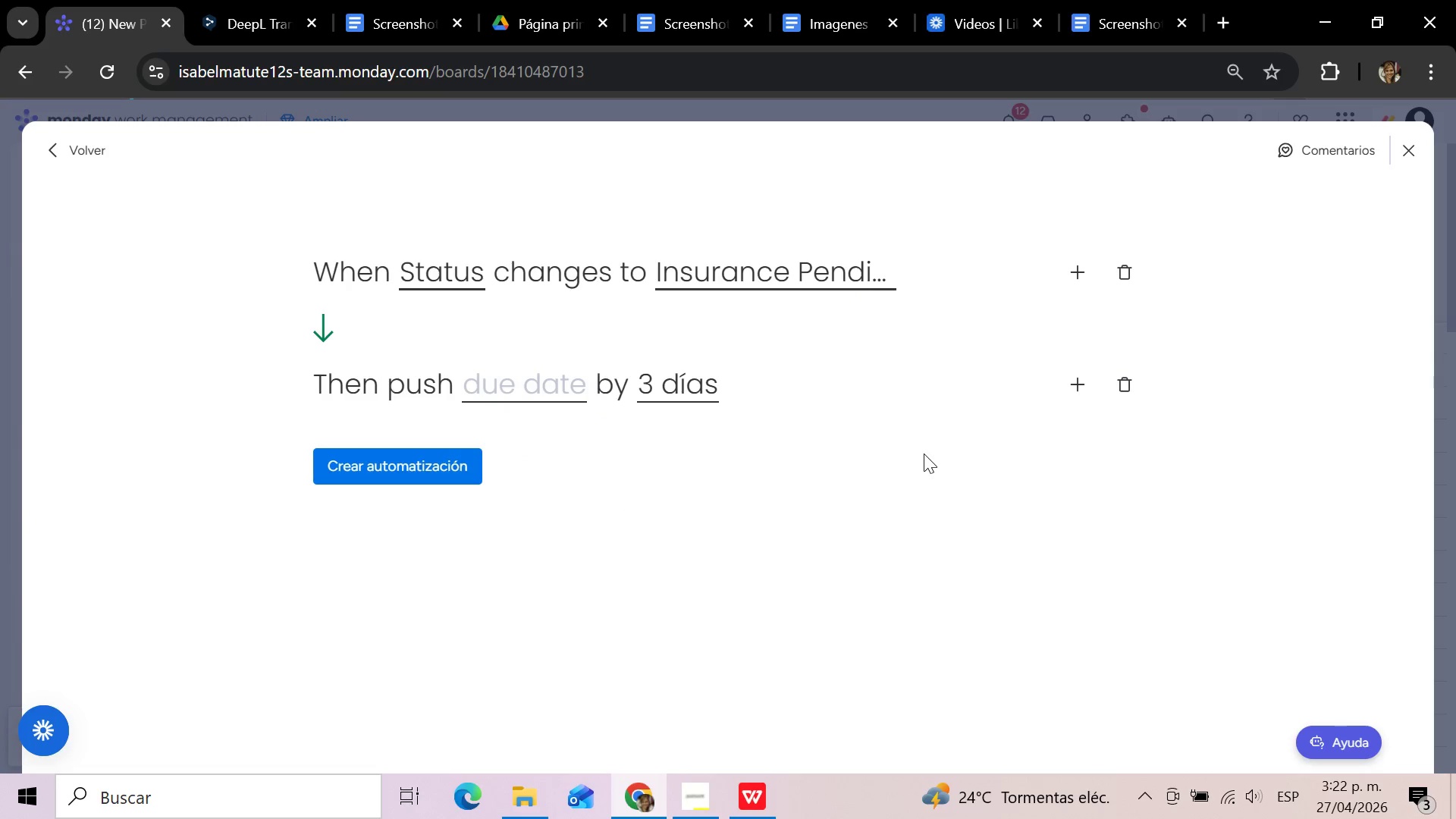 
left_click([924, 453])
 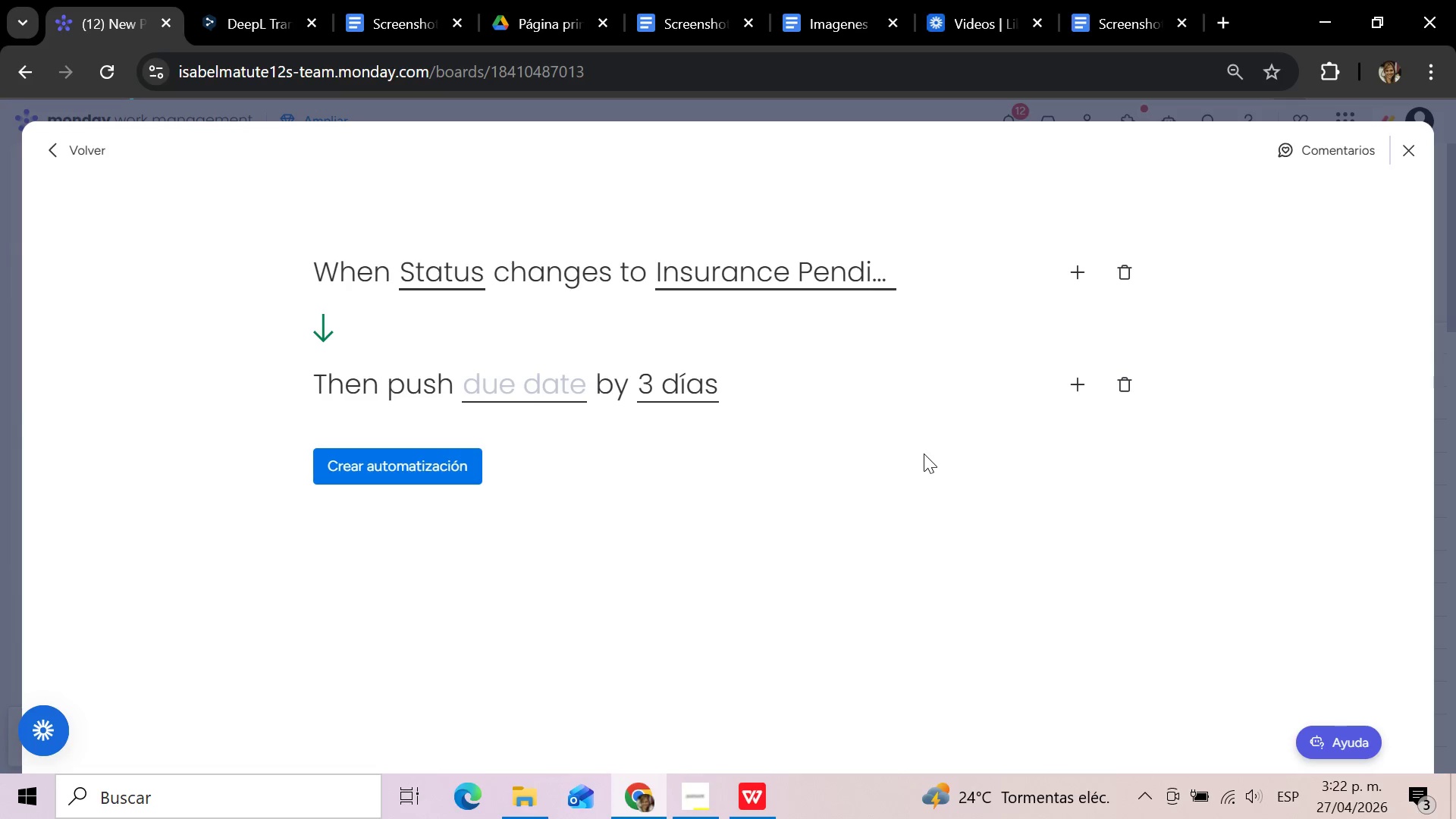 
wait(5.66)
 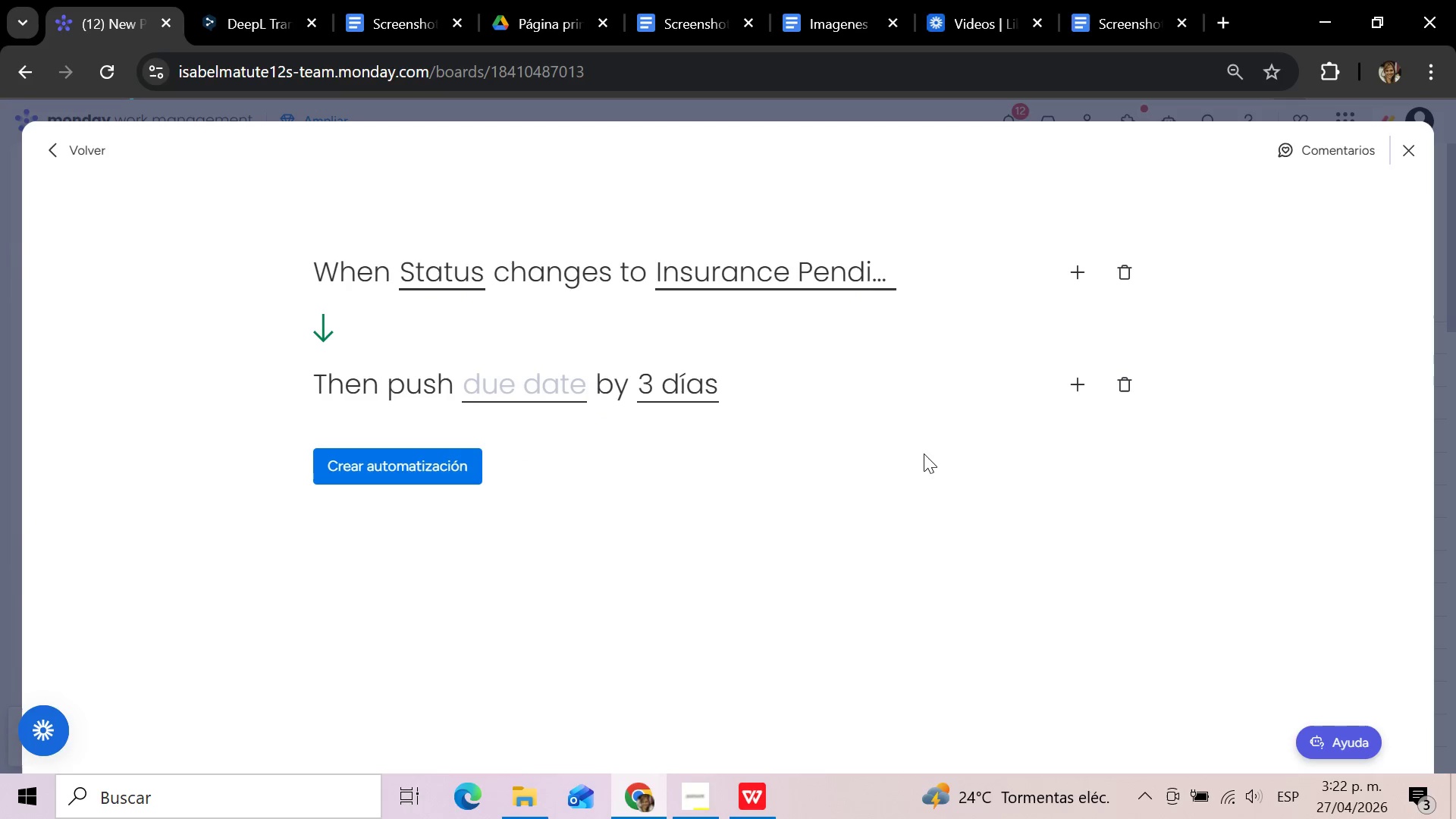 
left_click([494, 388])
 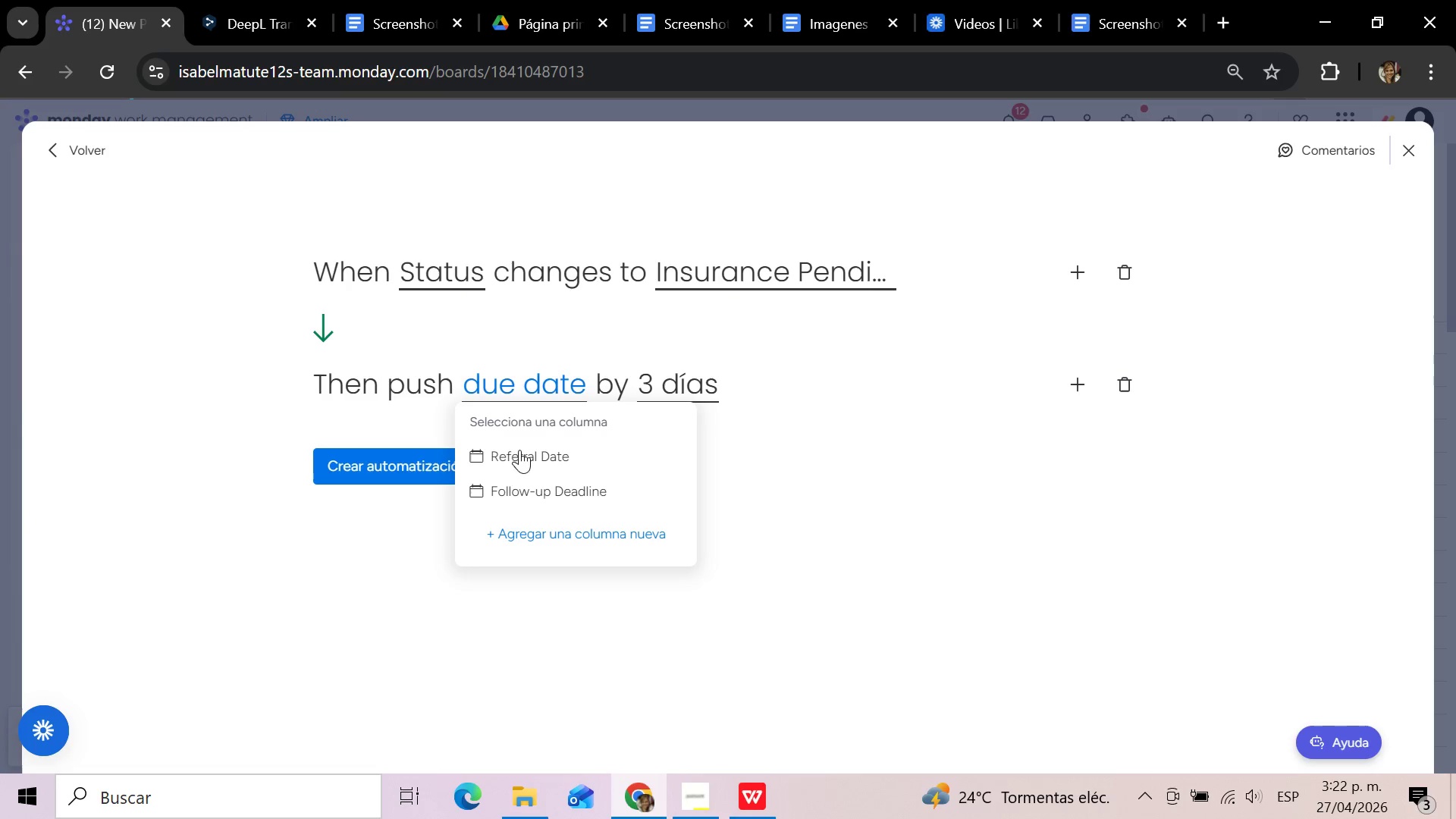 
left_click([519, 491])
 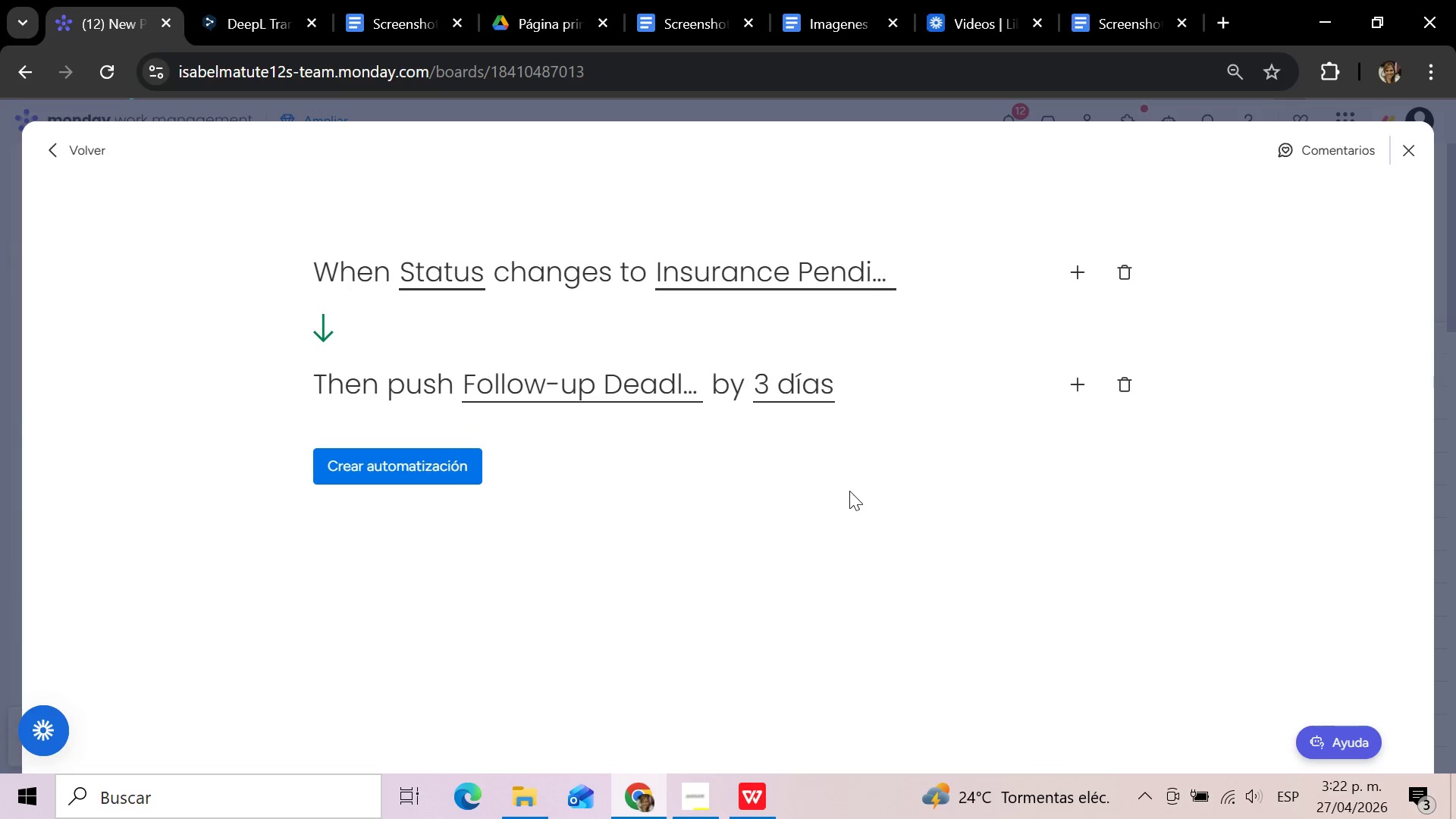 
wait(8.05)
 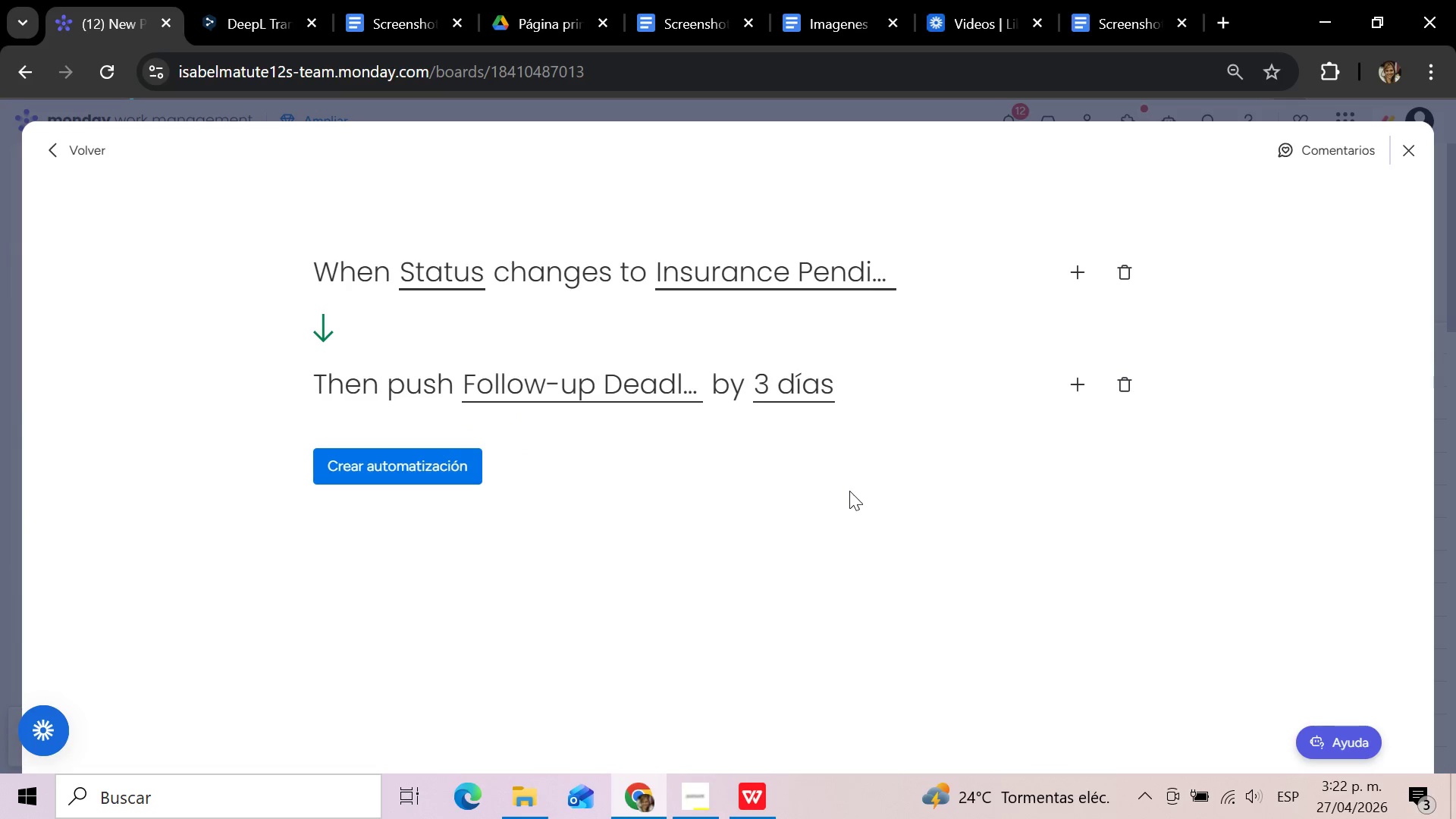 
scroll: coordinate [849, 491], scroll_direction: down, amount: 3.0
 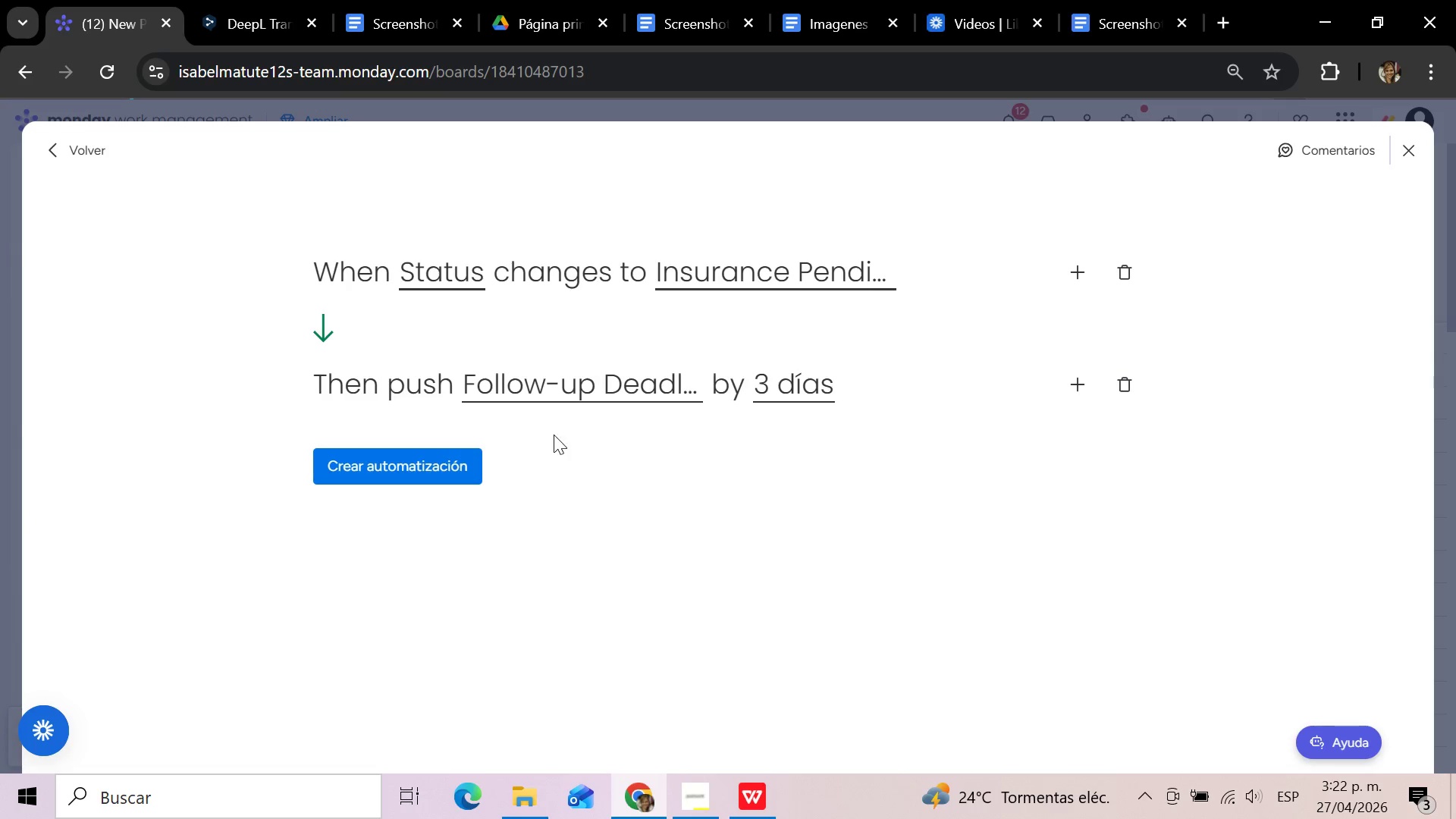 
left_click([444, 460])
 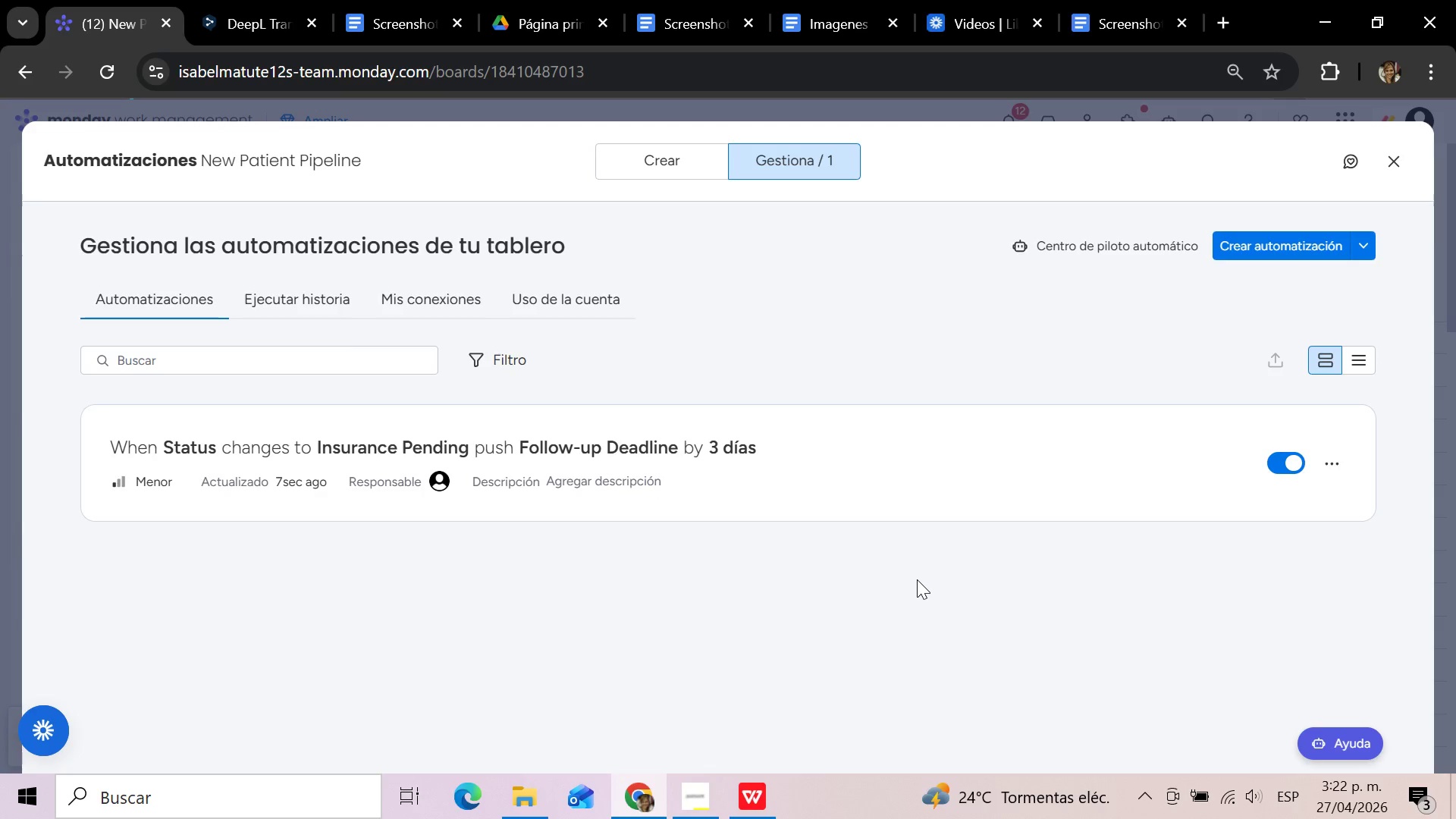 
wait(25.95)
 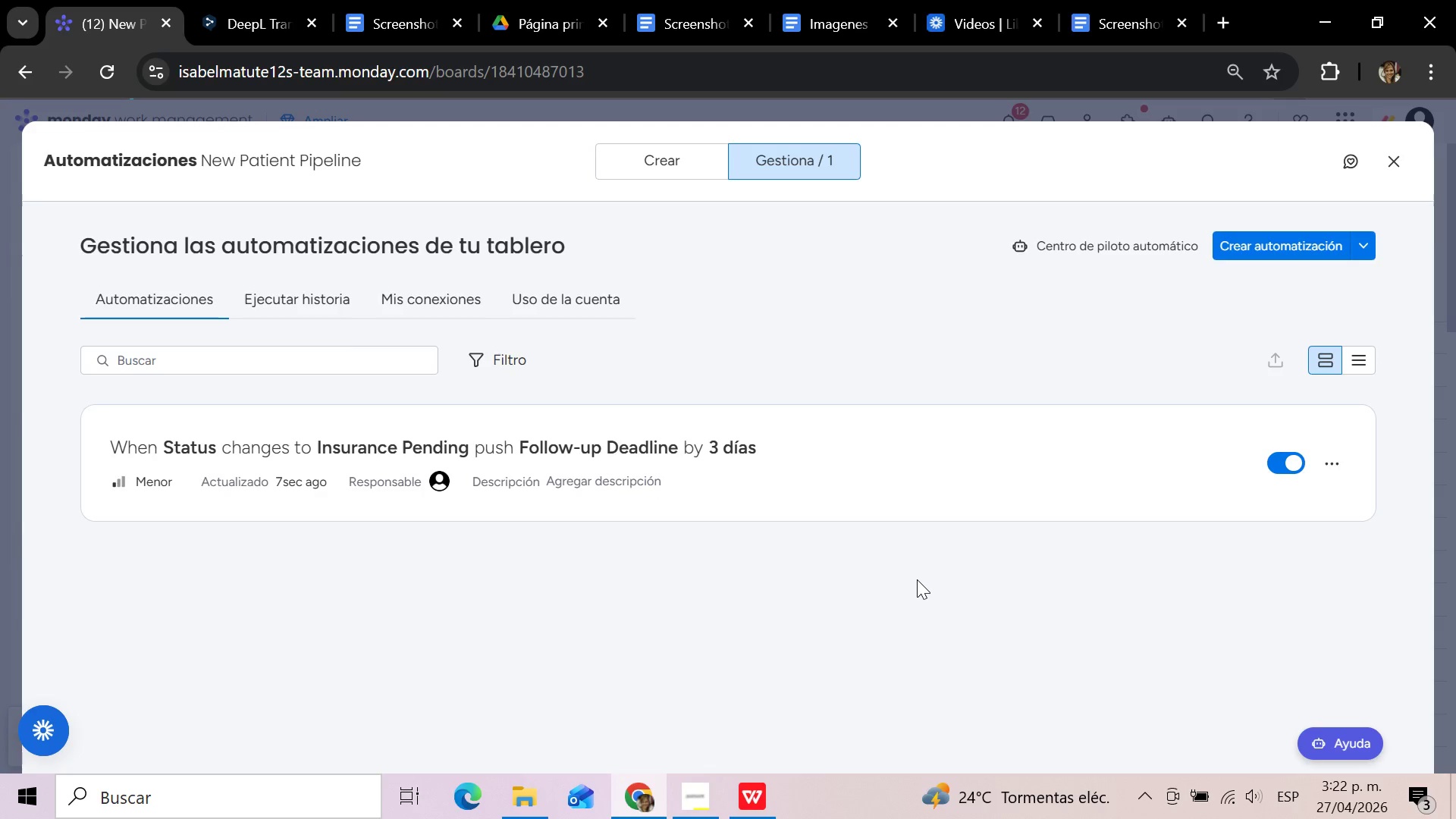 
left_click([429, 646])
 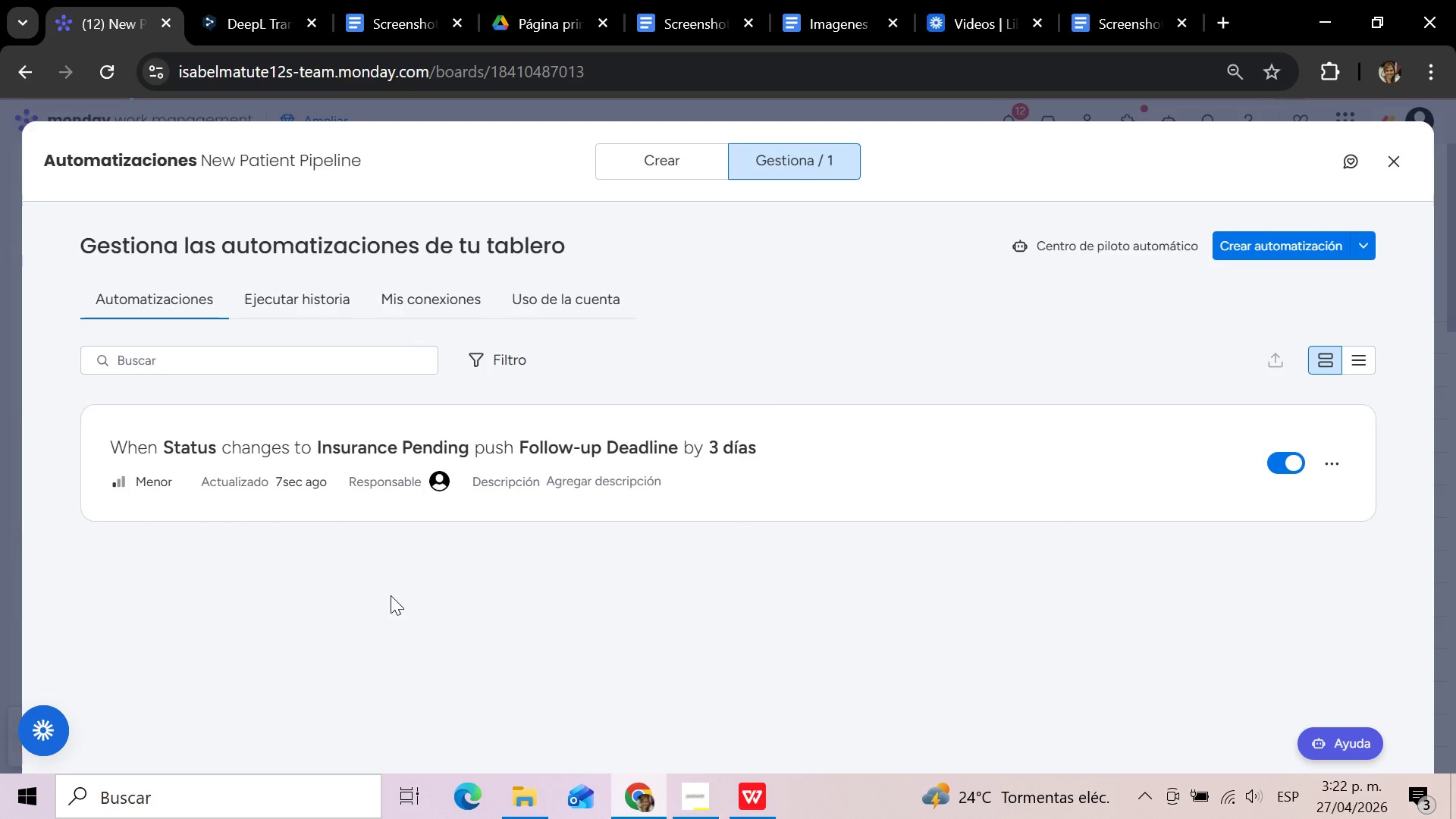 
wait(7.81)
 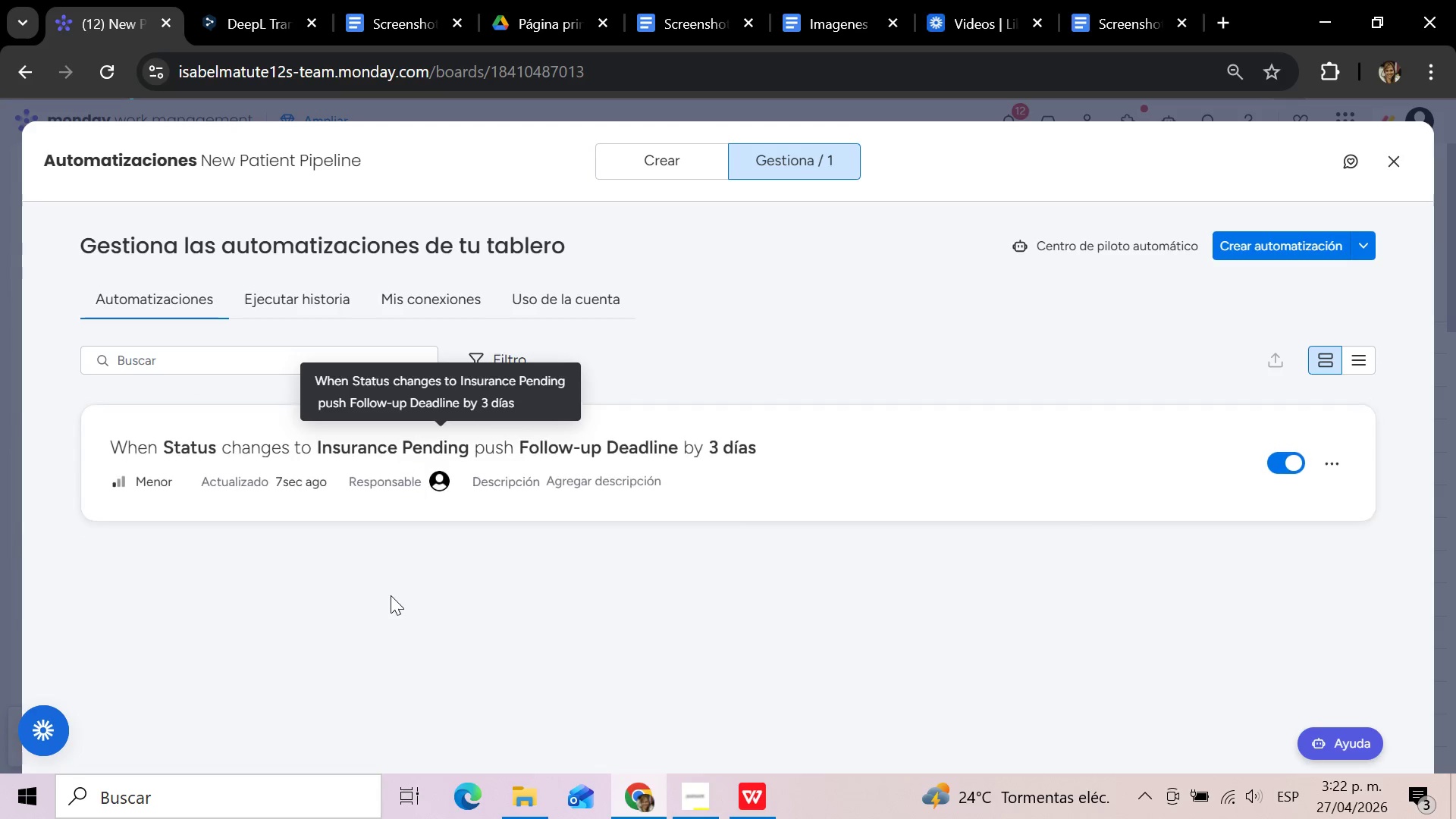 
left_click([662, 155])
 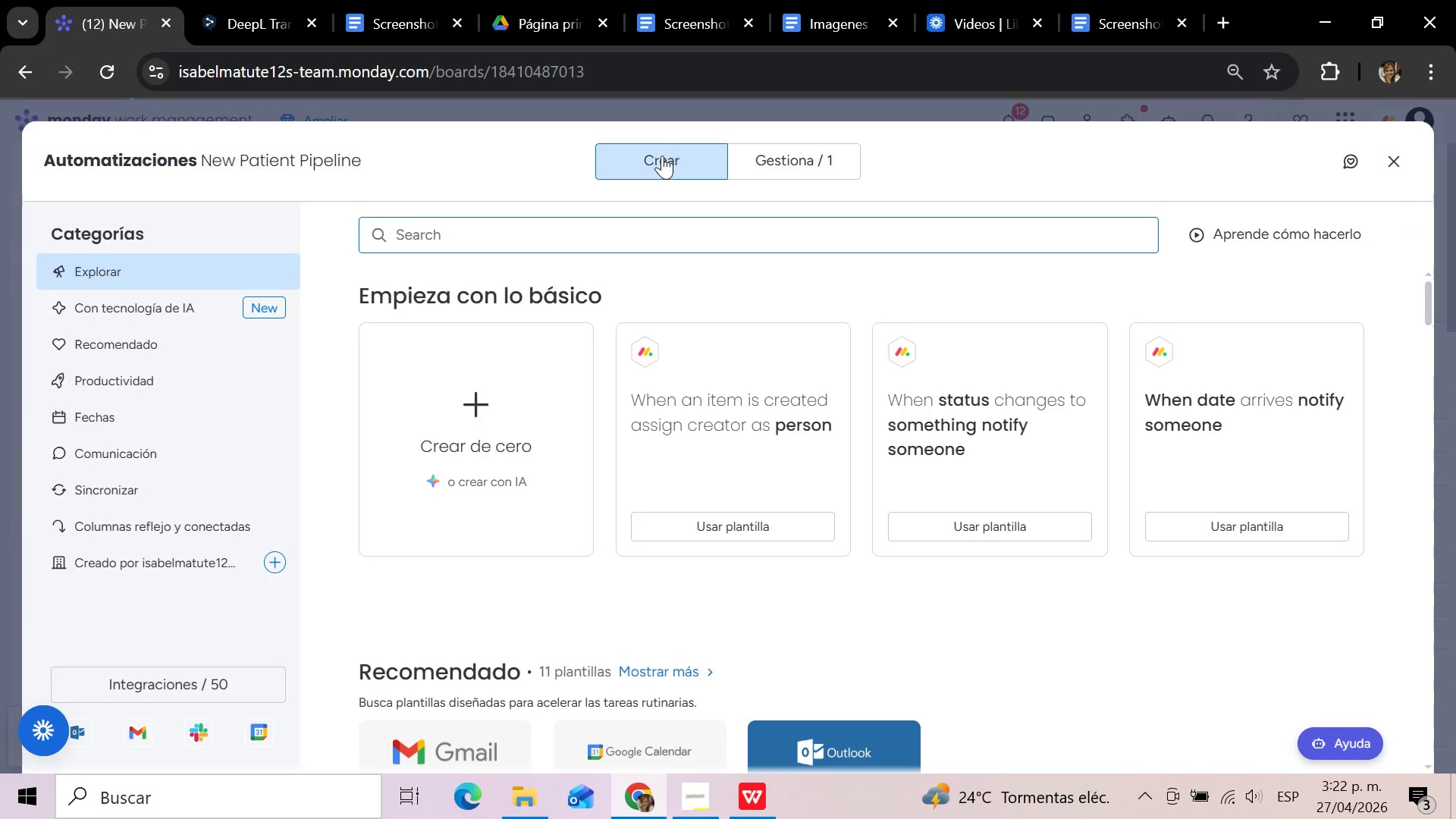 
left_click([696, 789])